 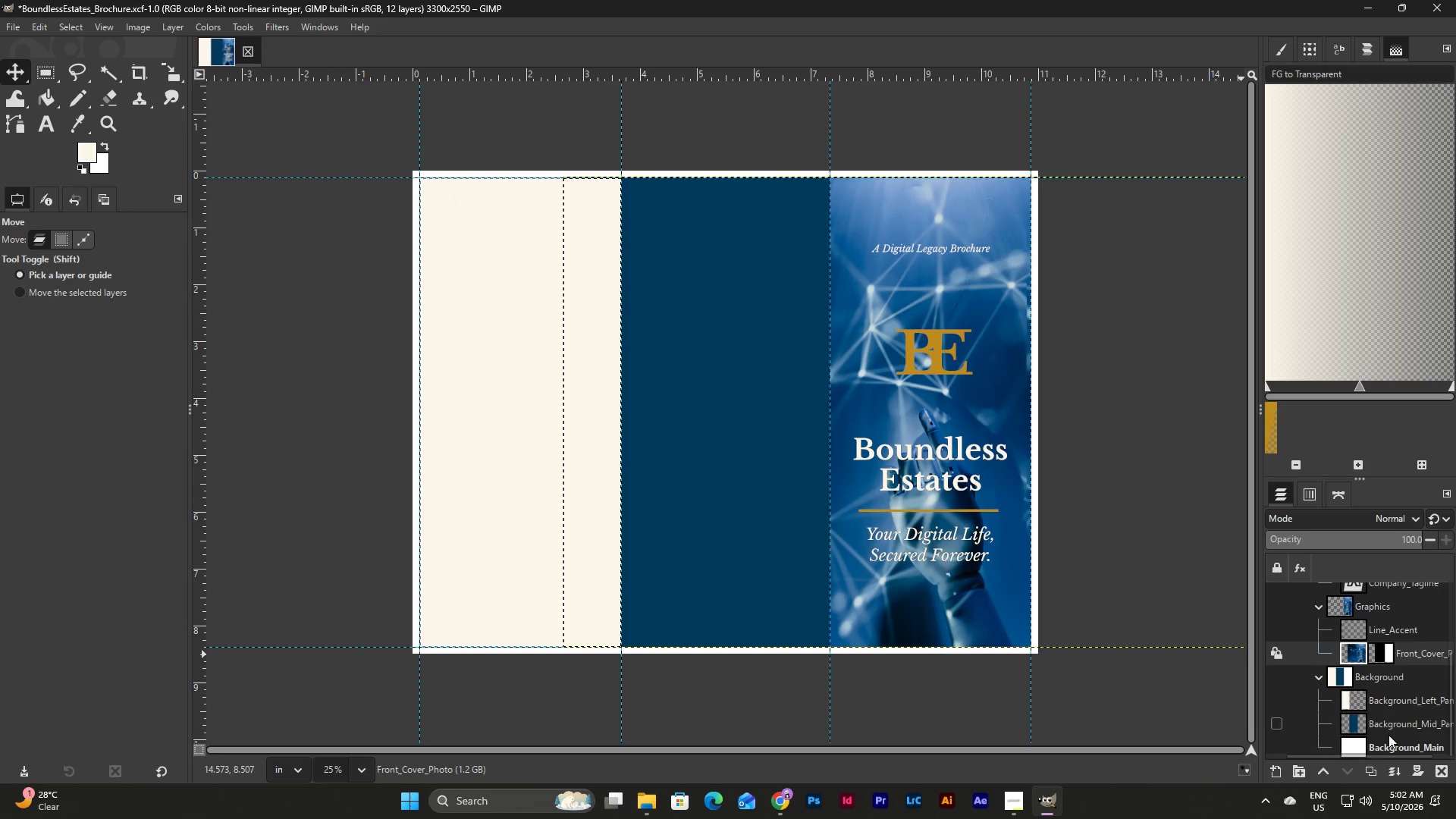 
scroll: coordinate [1391, 667], scroll_direction: up, amount: 5.0
 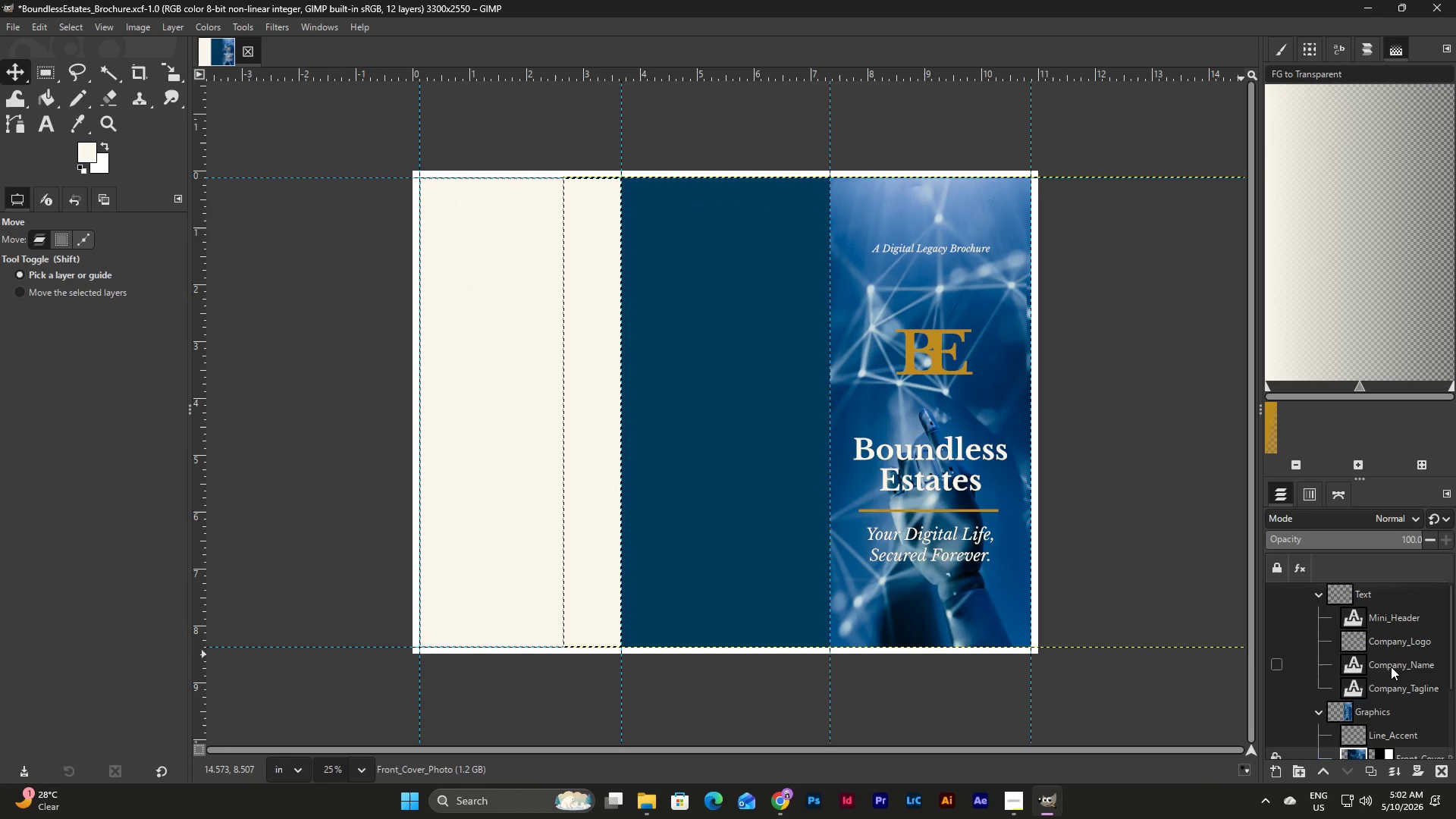 
scroll: coordinate [1391, 667], scroll_direction: down, amount: 8.0
 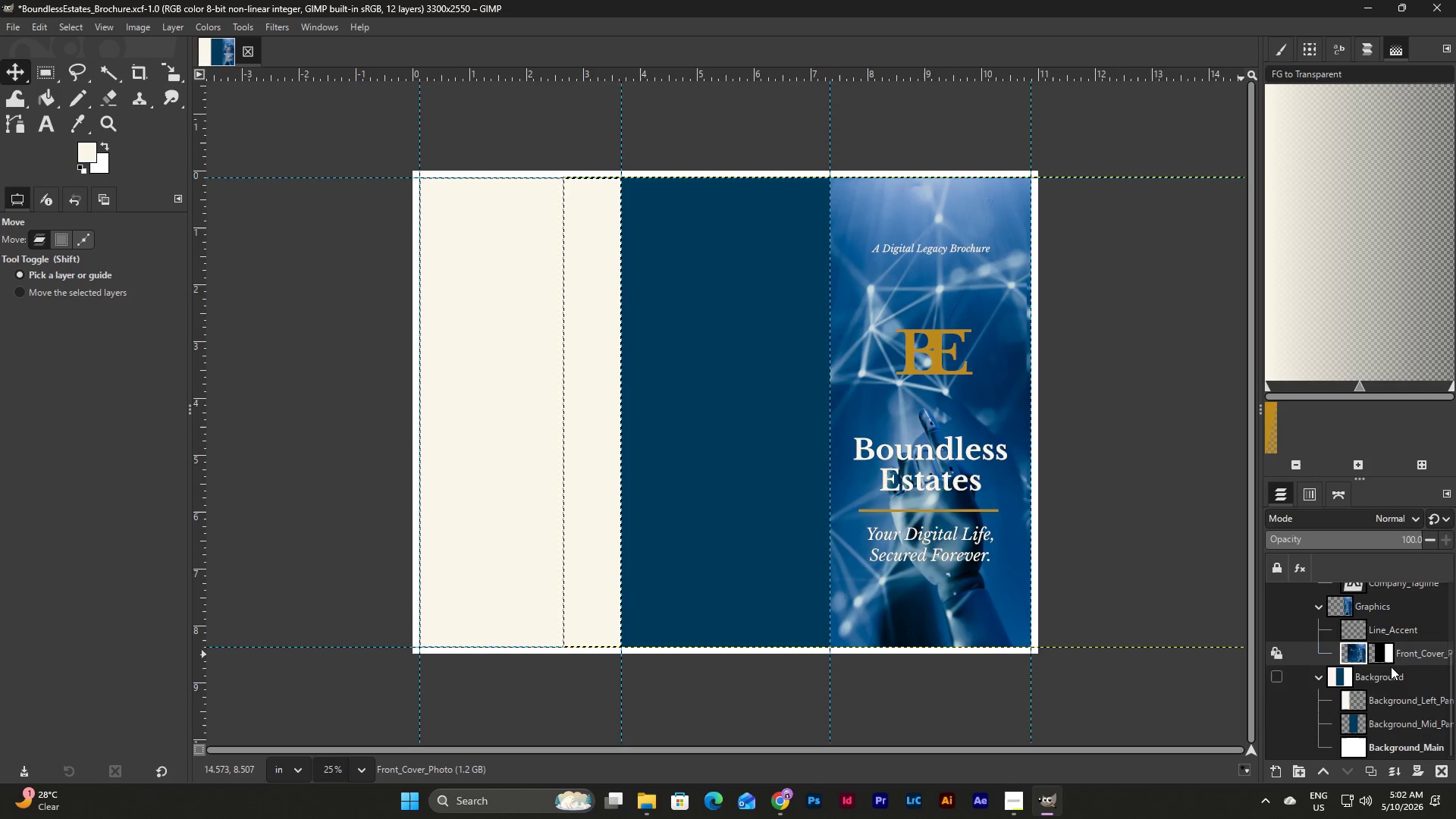 
scroll: coordinate [1391, 667], scroll_direction: up, amount: 6.0
 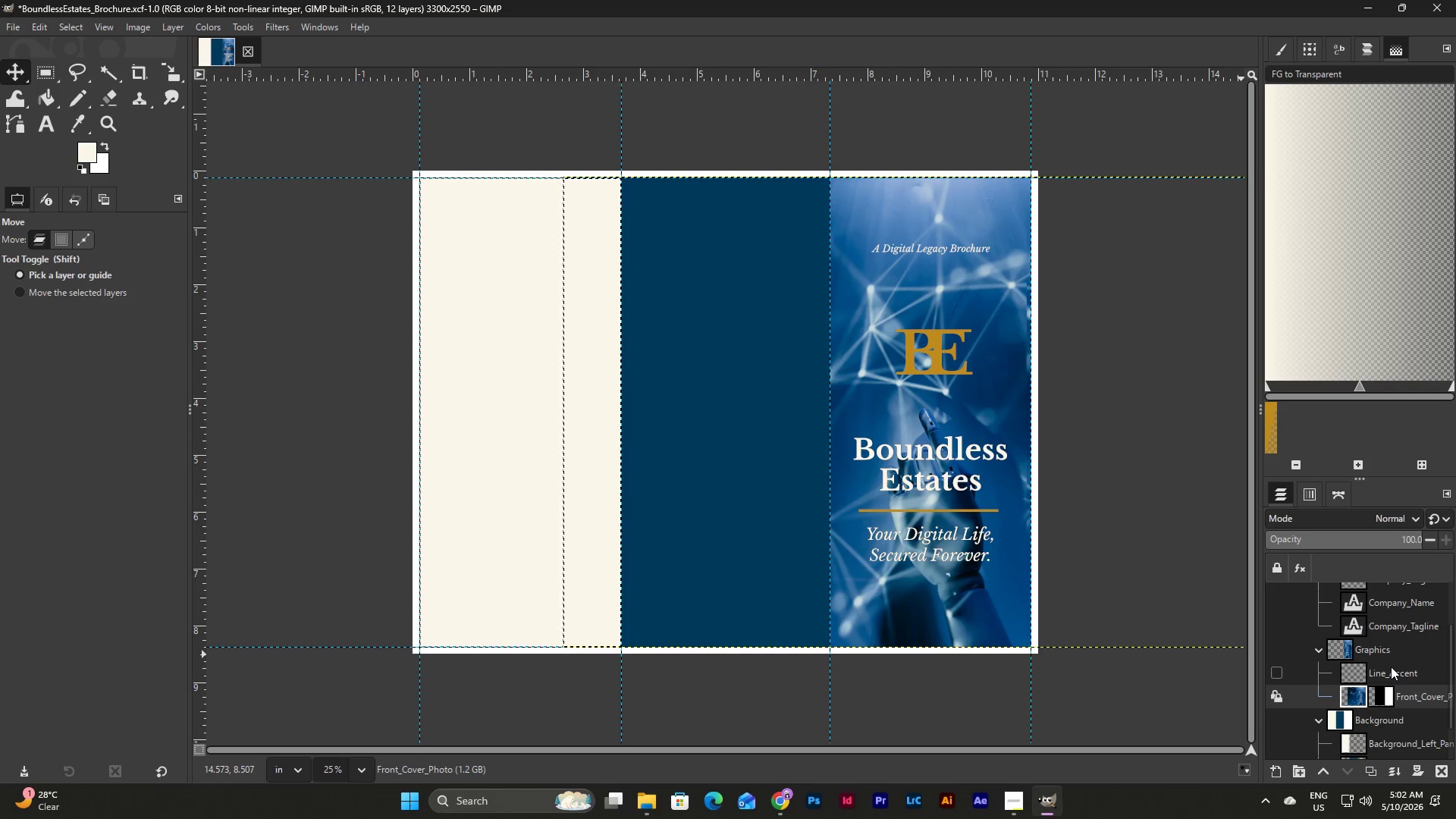 
scroll: coordinate [1391, 667], scroll_direction: down, amount: 2.0
 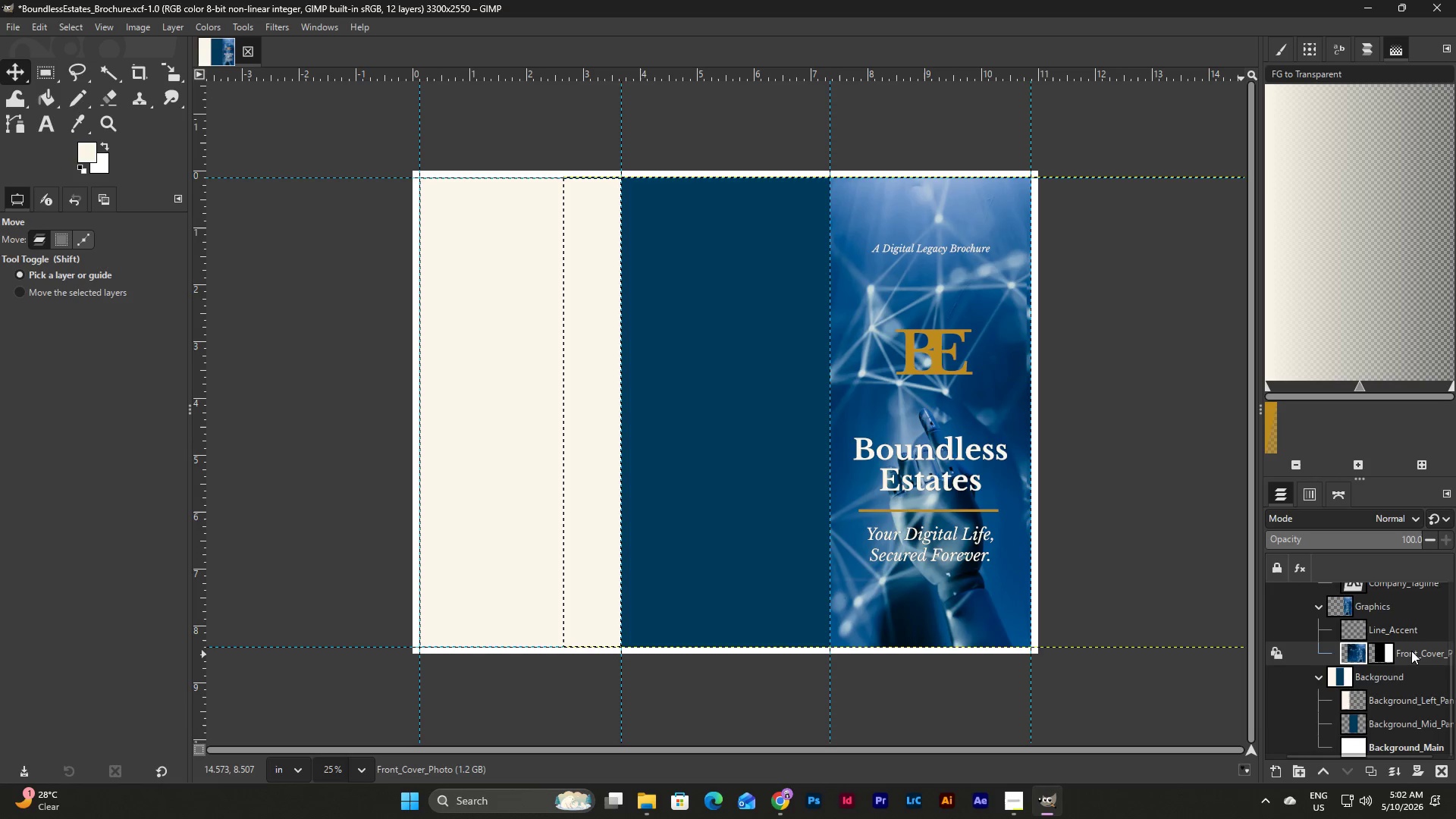 
left_click([1411, 651])
 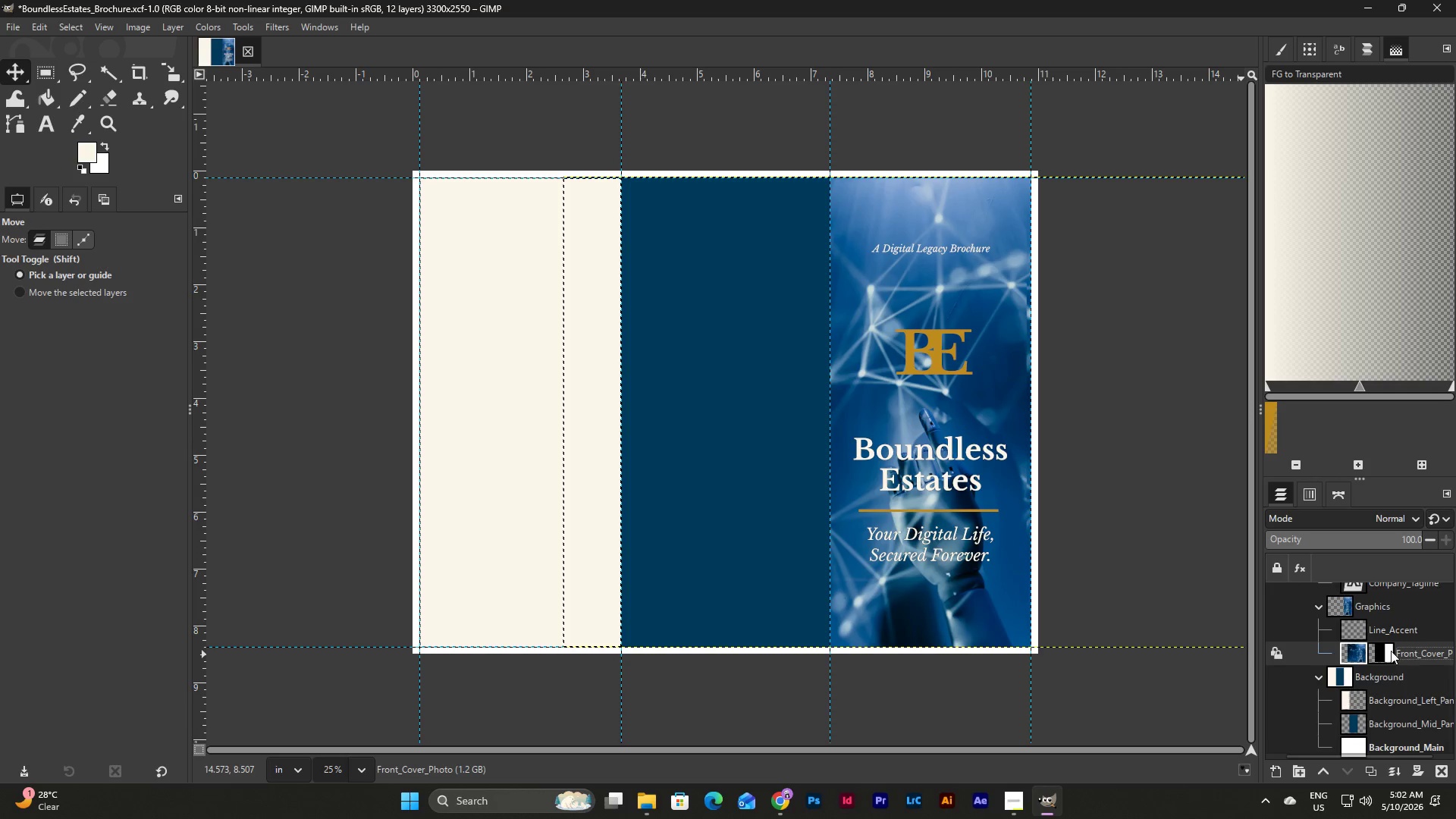 
left_click([1389, 651])
 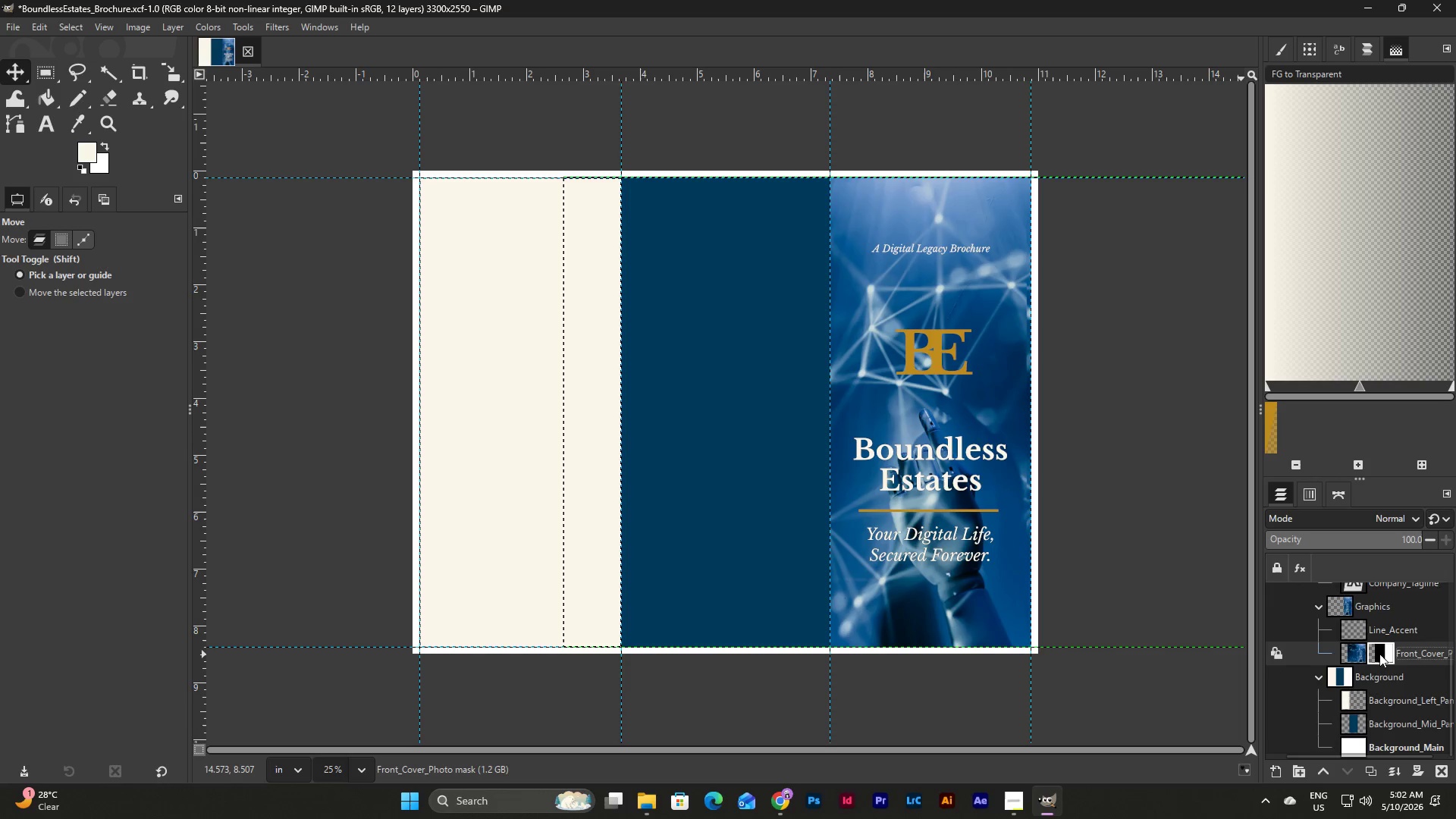 
double_click([1379, 654])
 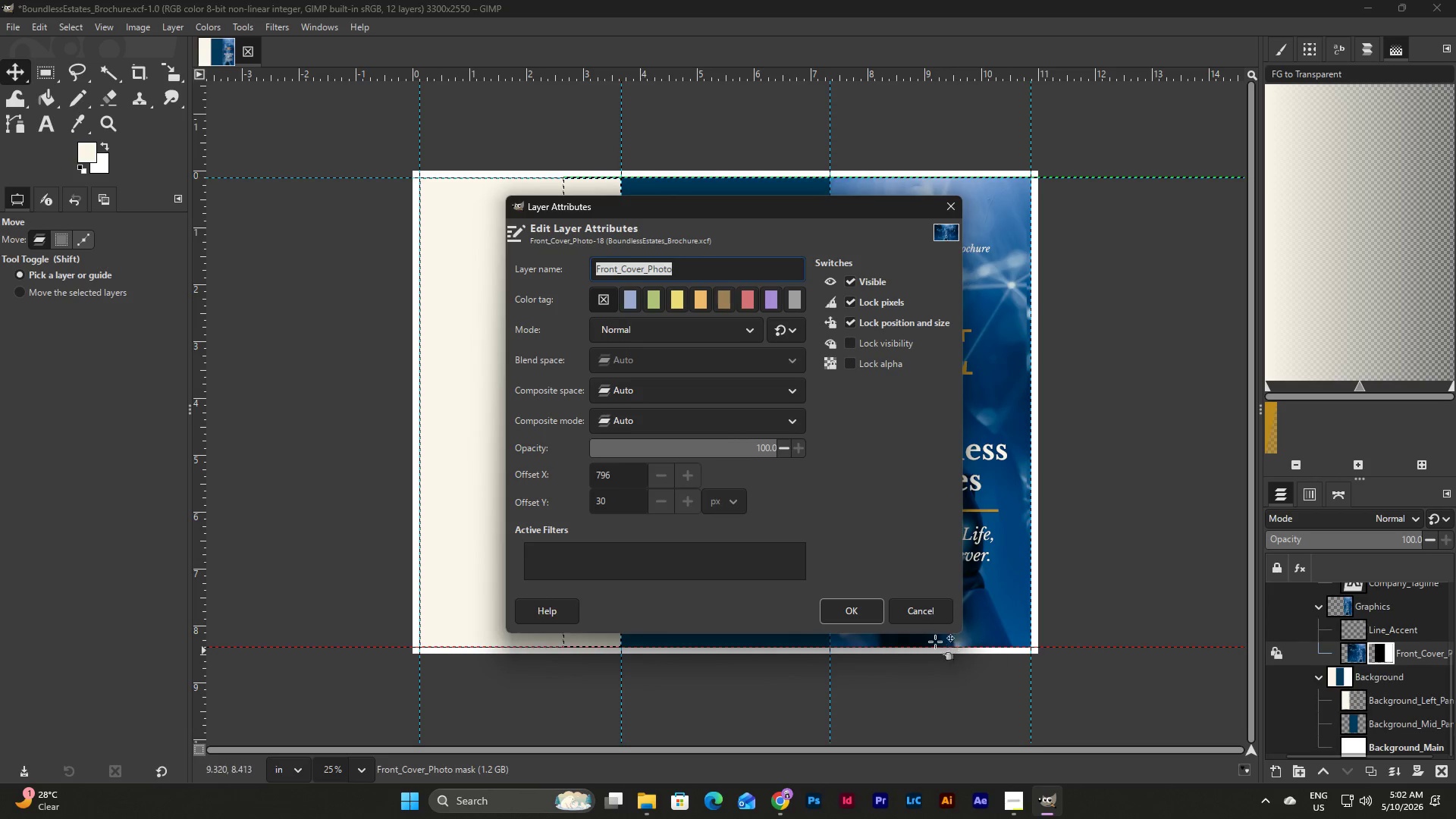 
left_click([905, 604])
 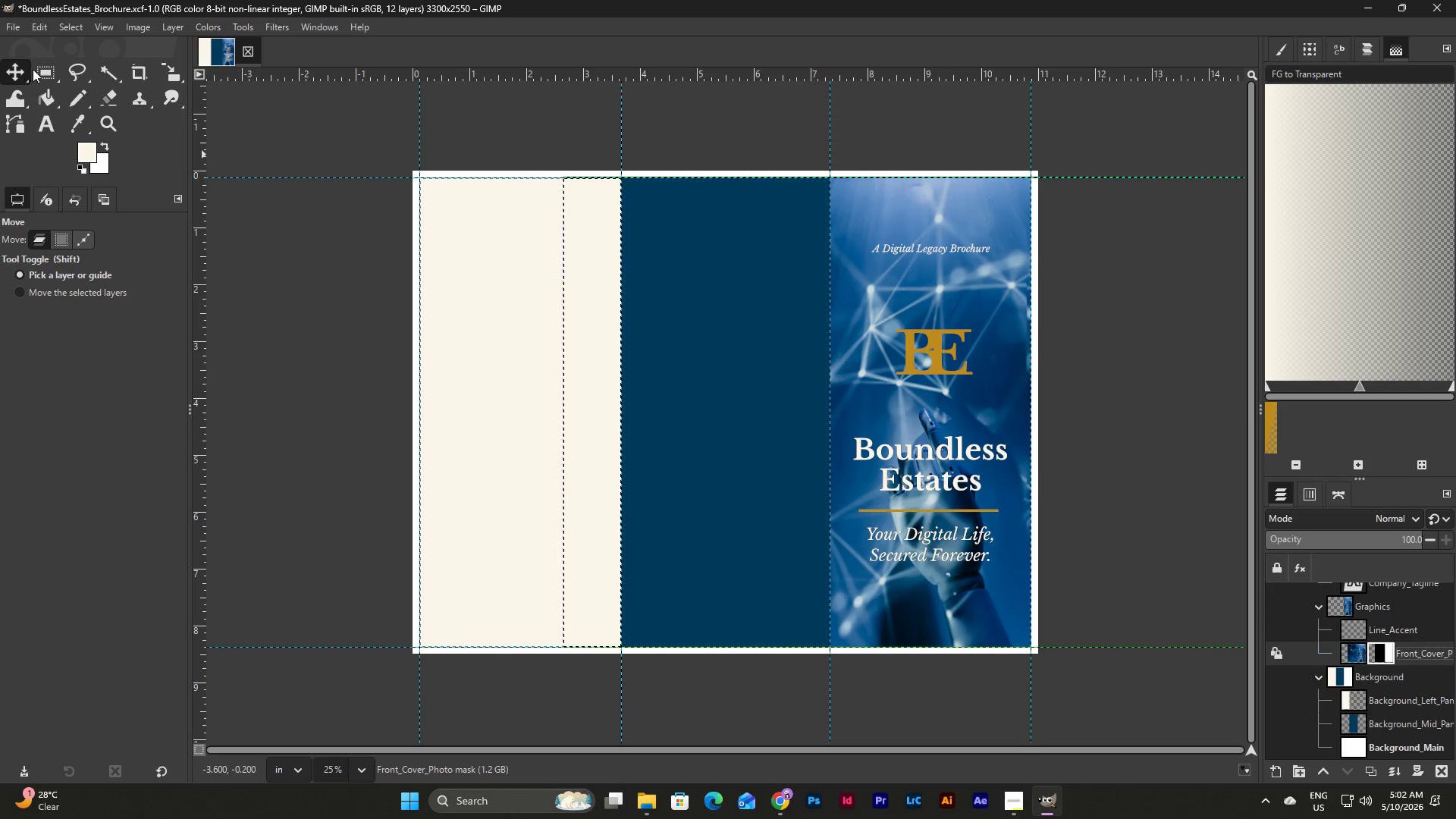 
wait(8.38)
 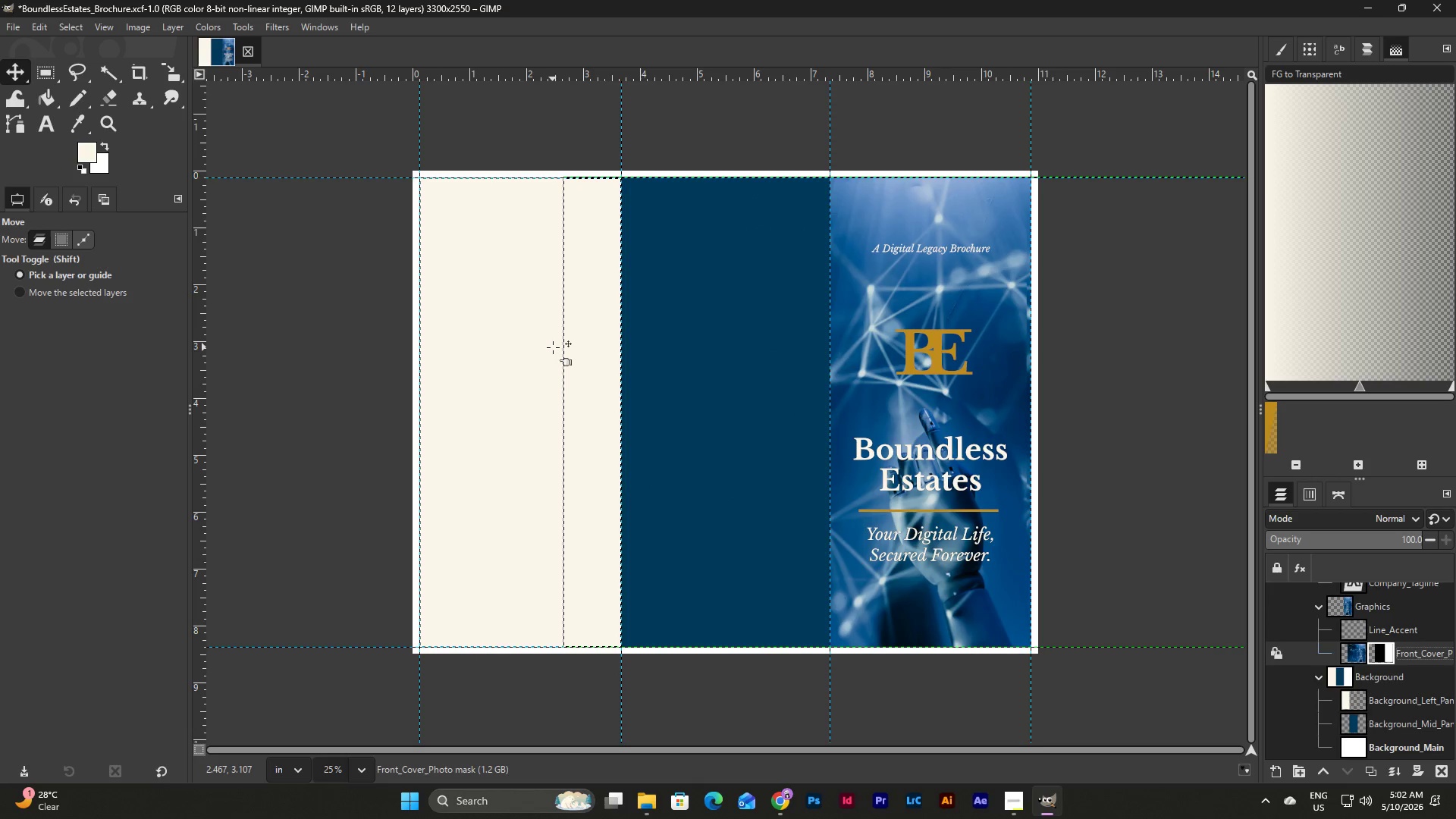 
key(Shift+S)
 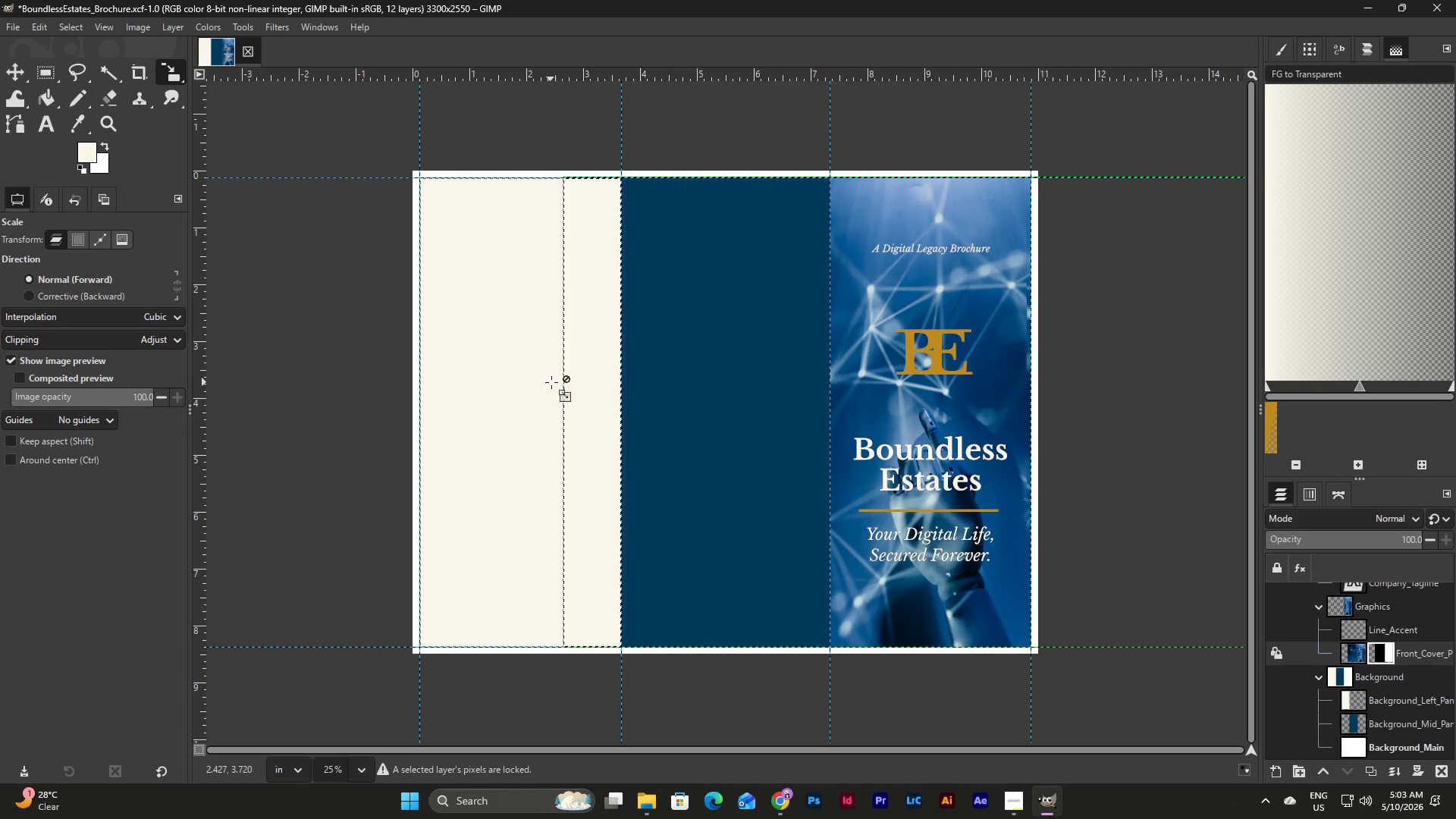 
left_click([1278, 654])
 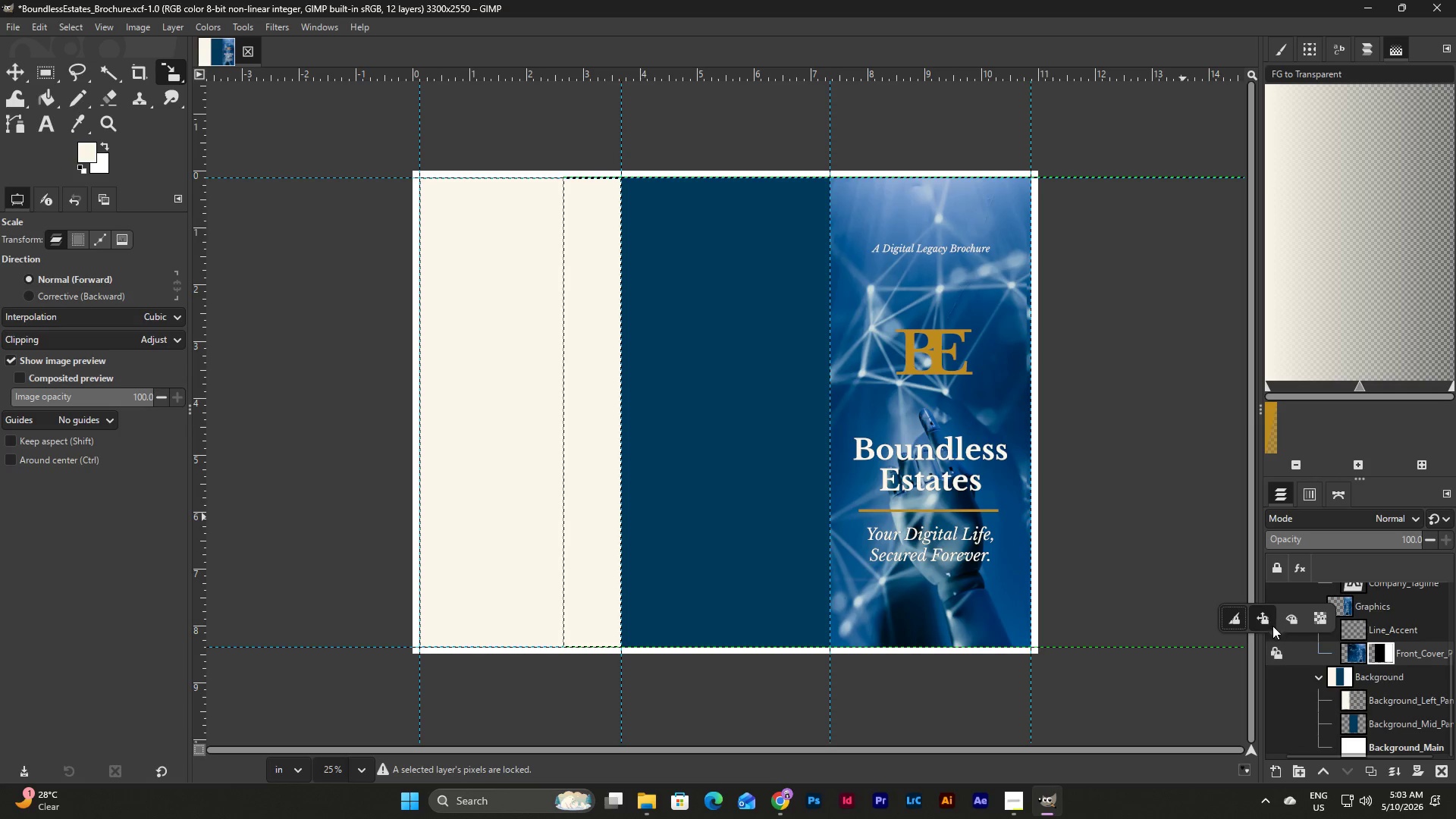 
left_click([1261, 620])
 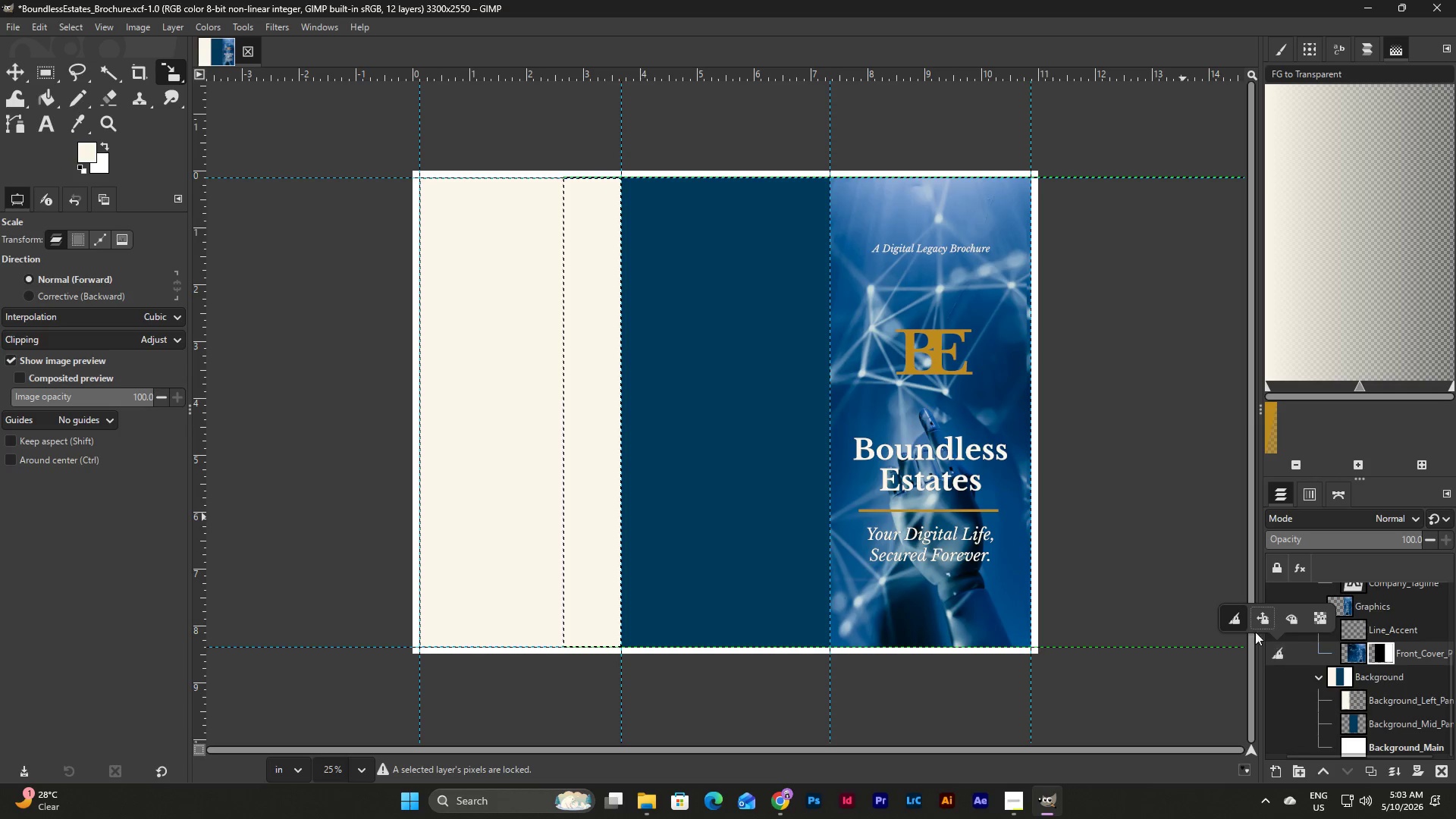 
left_click([1233, 617])
 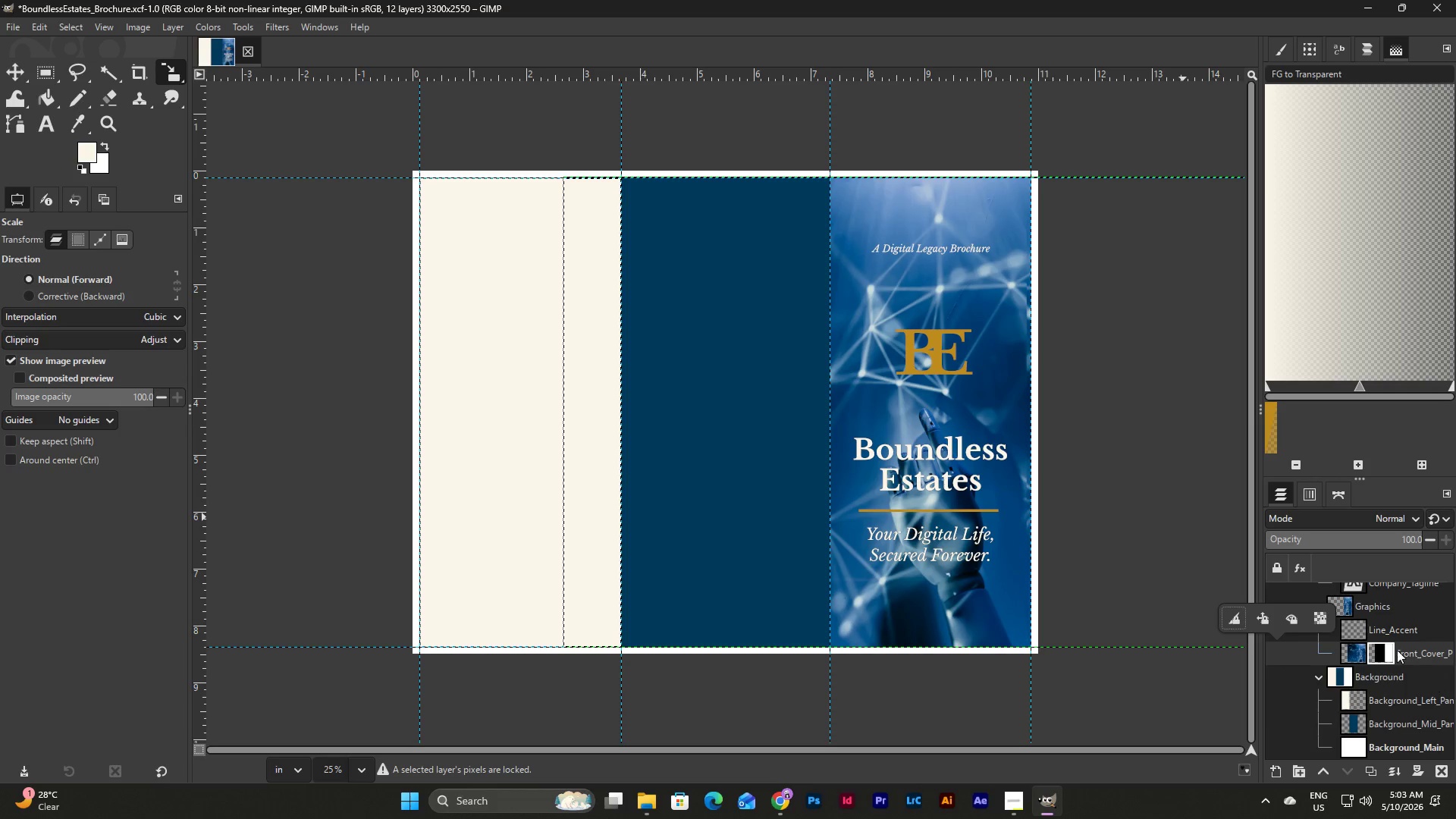 
left_click([1389, 651])
 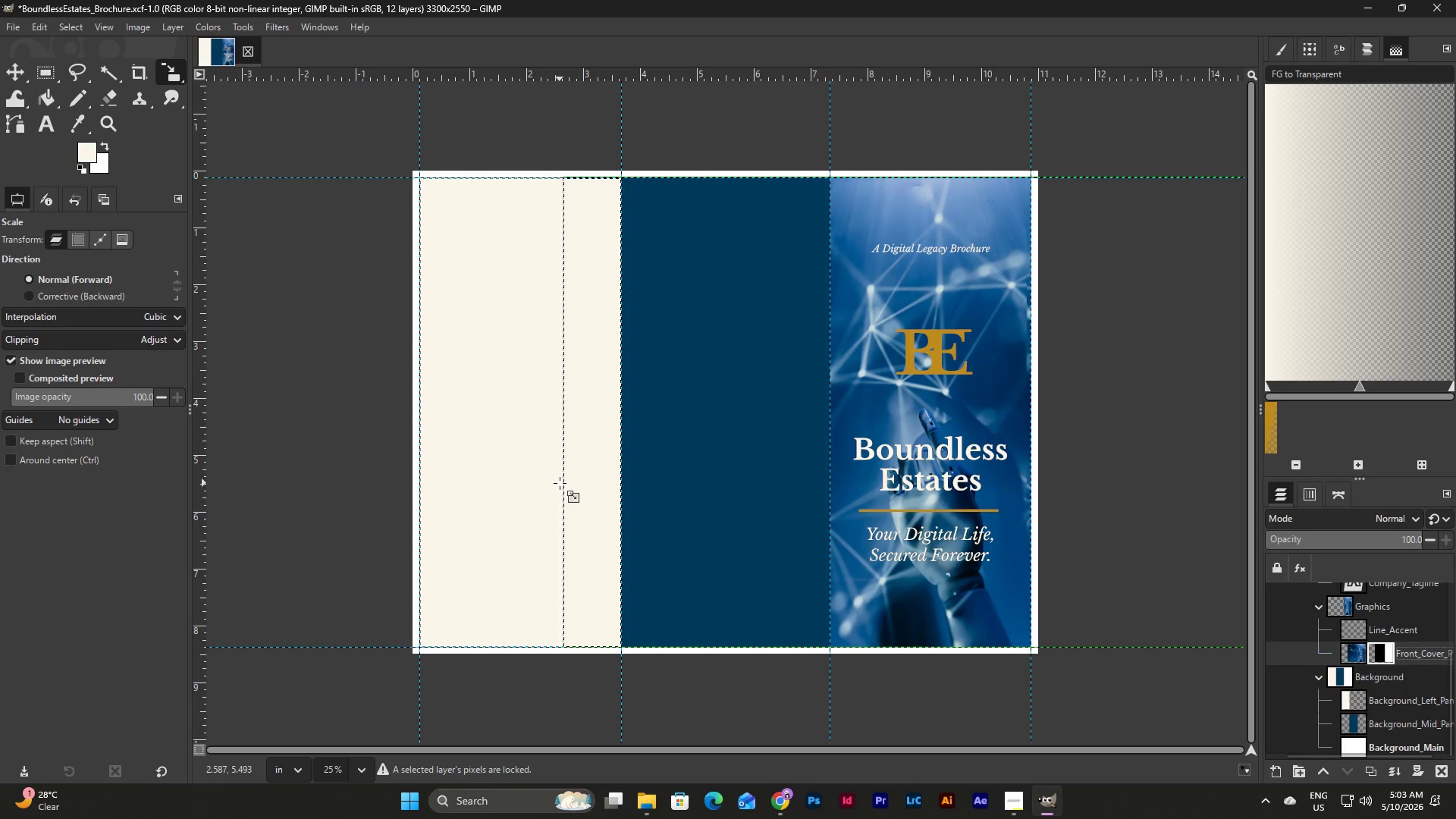 
hold_key(key=ShiftLeft, duration=0.67)
 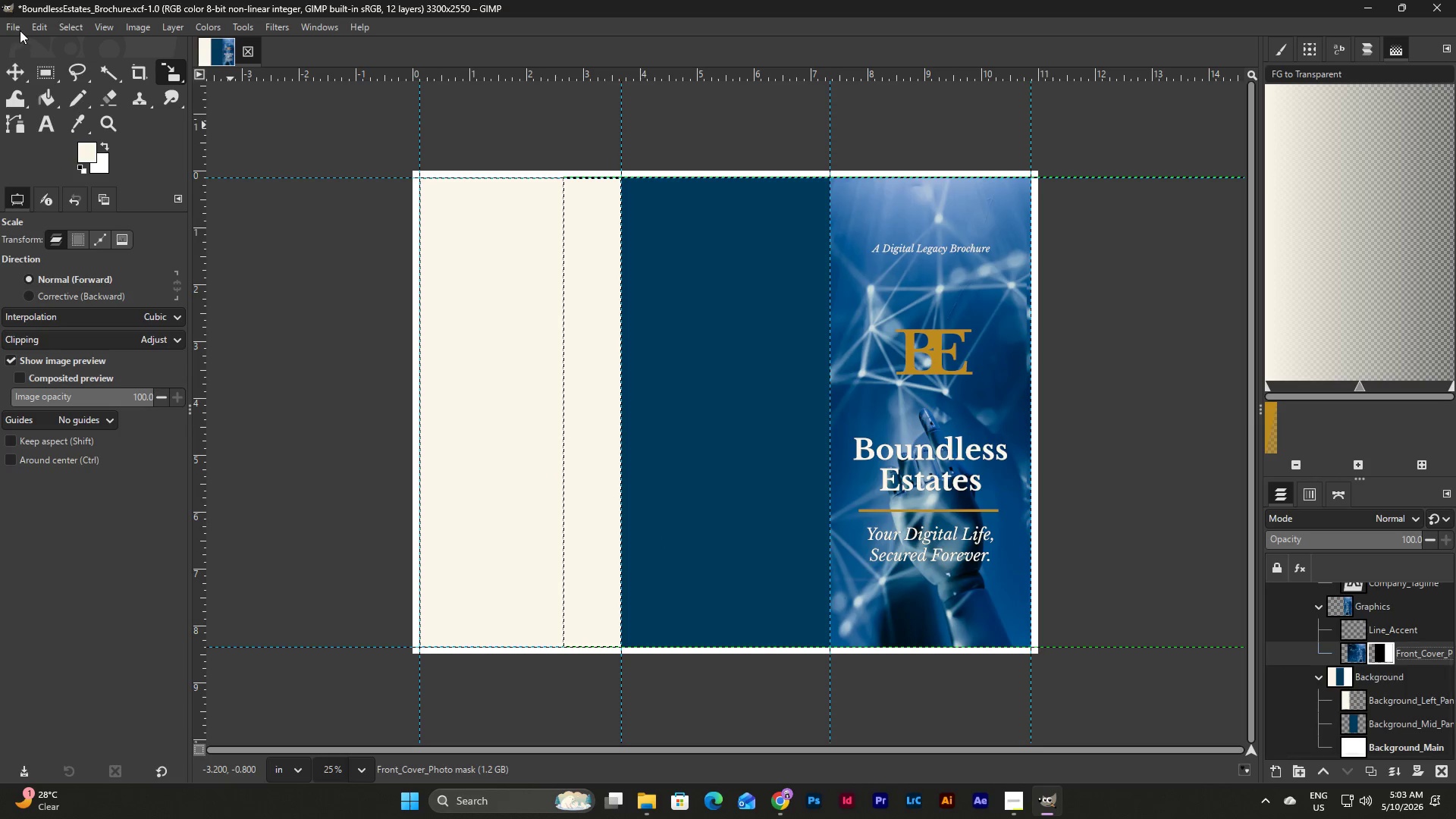 
left_click([13, 28])
 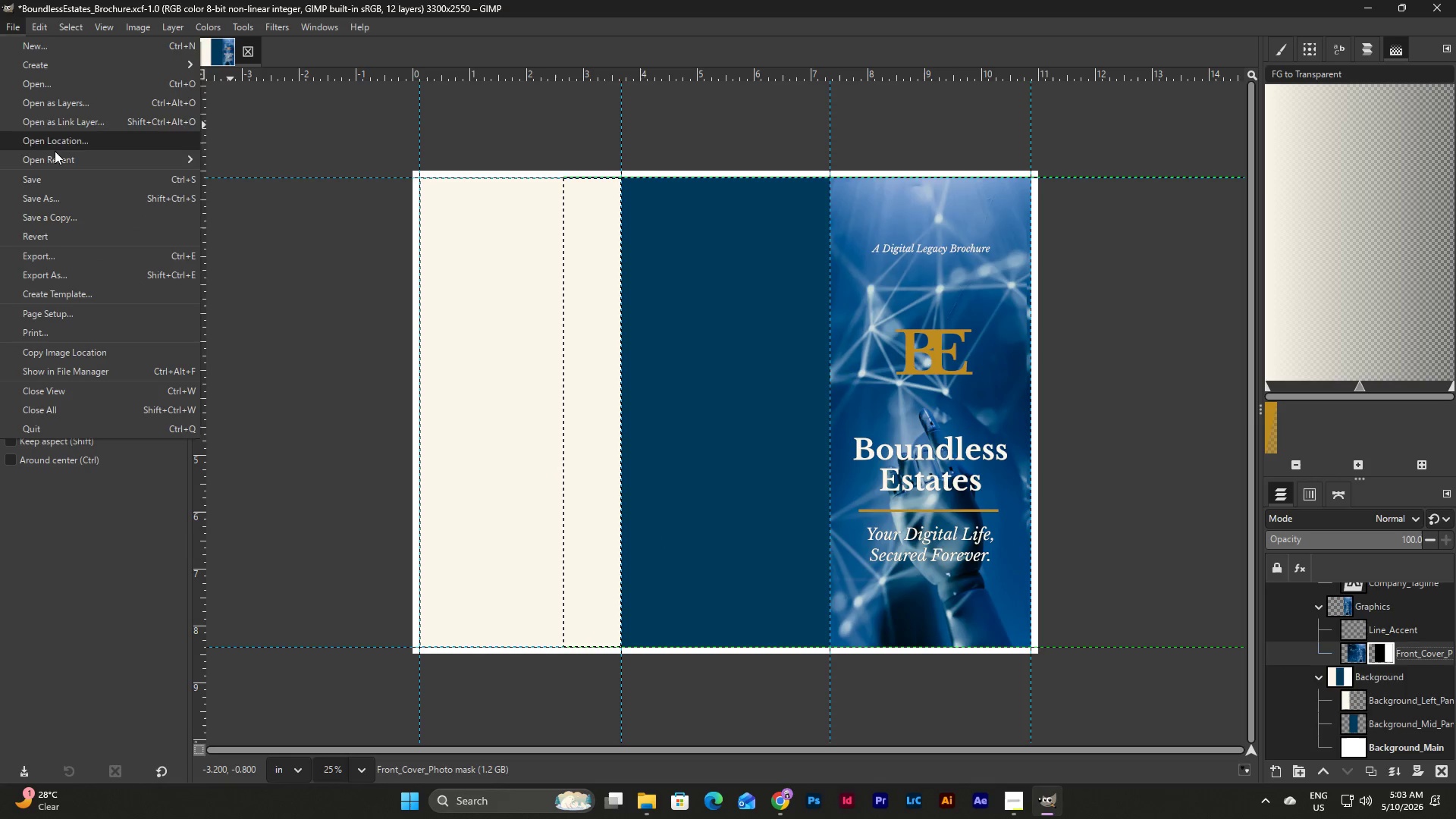 
left_click([50, 180])
 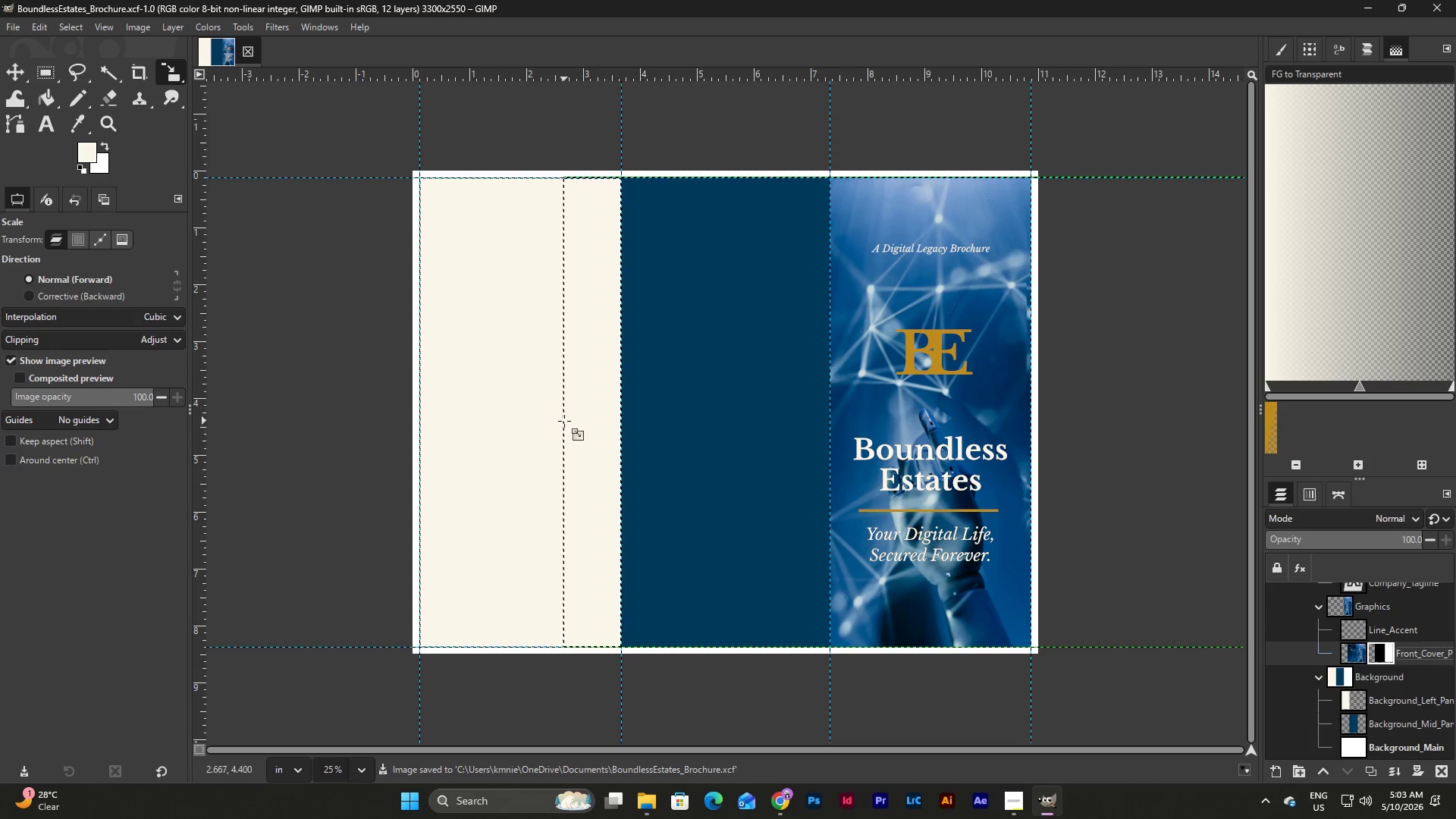 
key(Shift+S)
 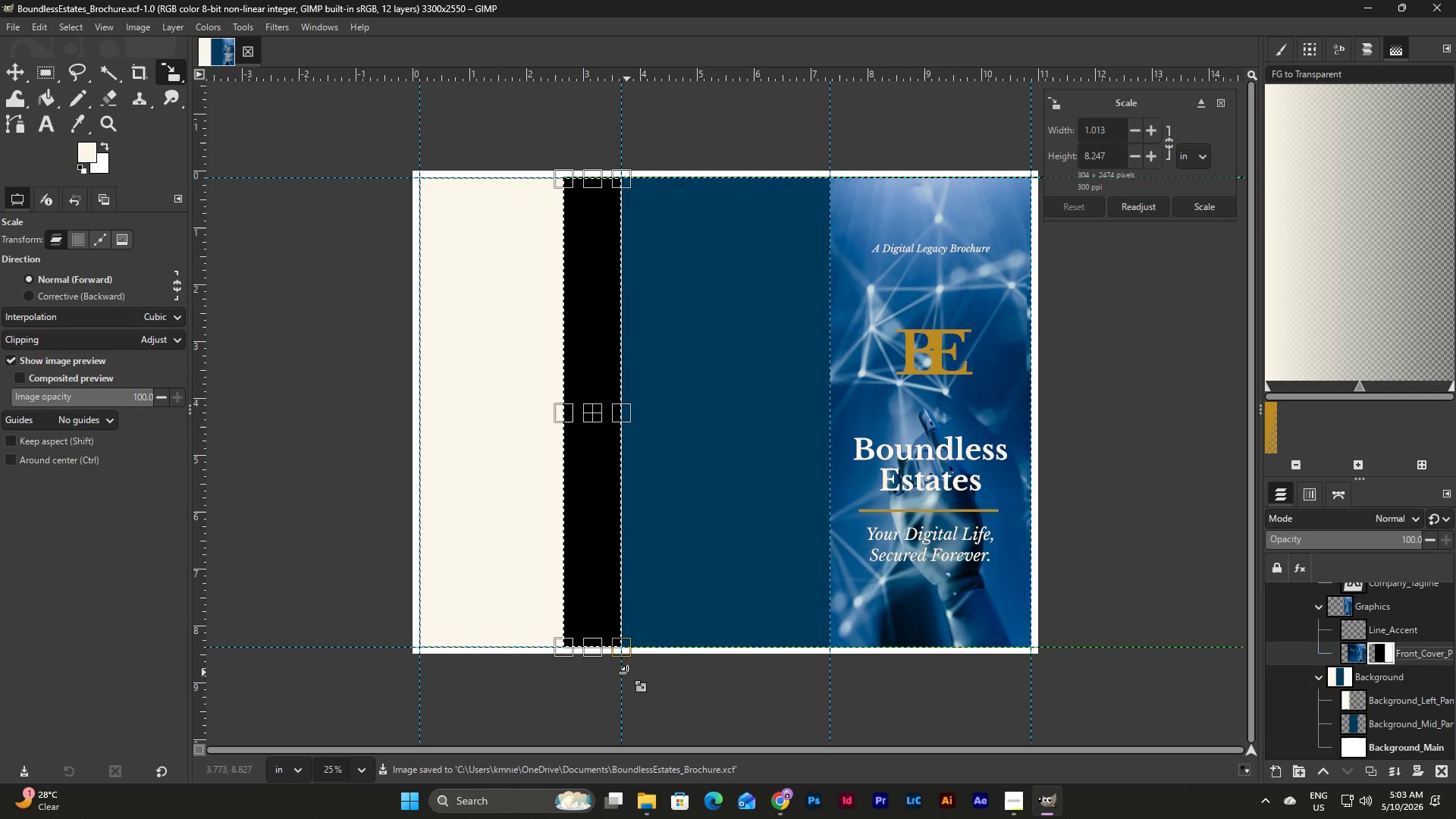 
left_click([362, 772])
 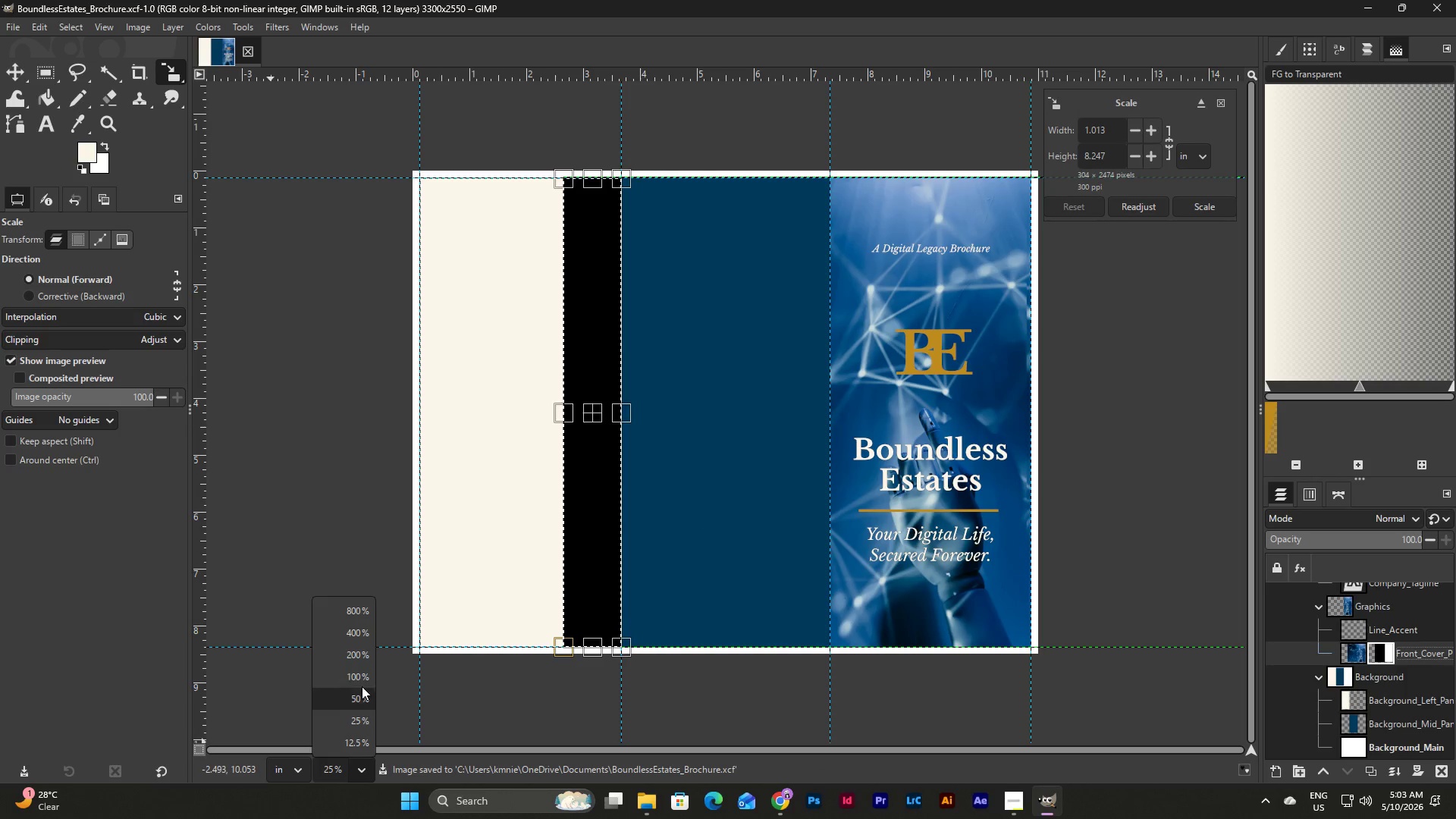 
left_click([364, 675])
 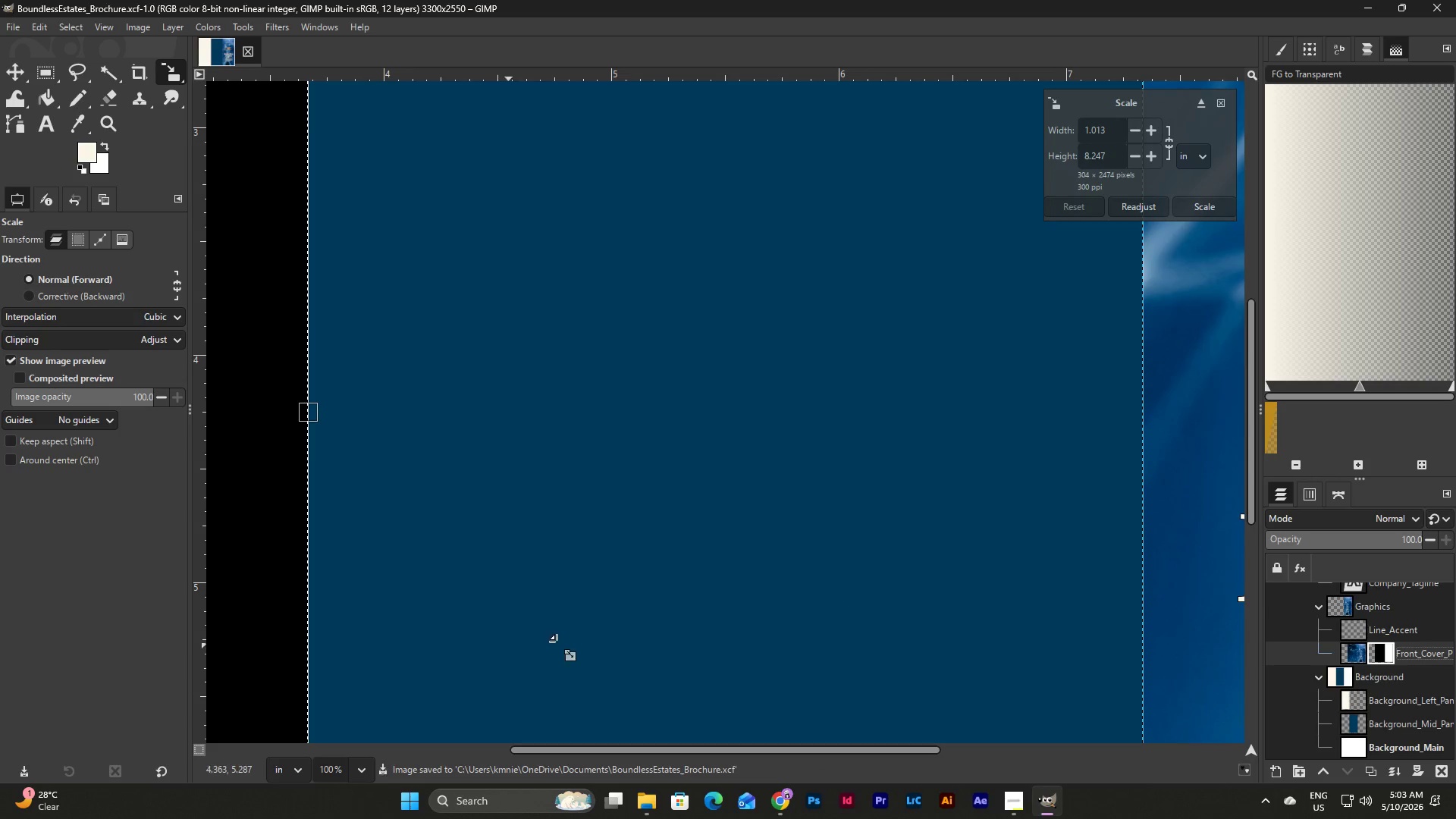 
scroll: coordinate [634, 639], scroll_direction: down, amount: 15.0
 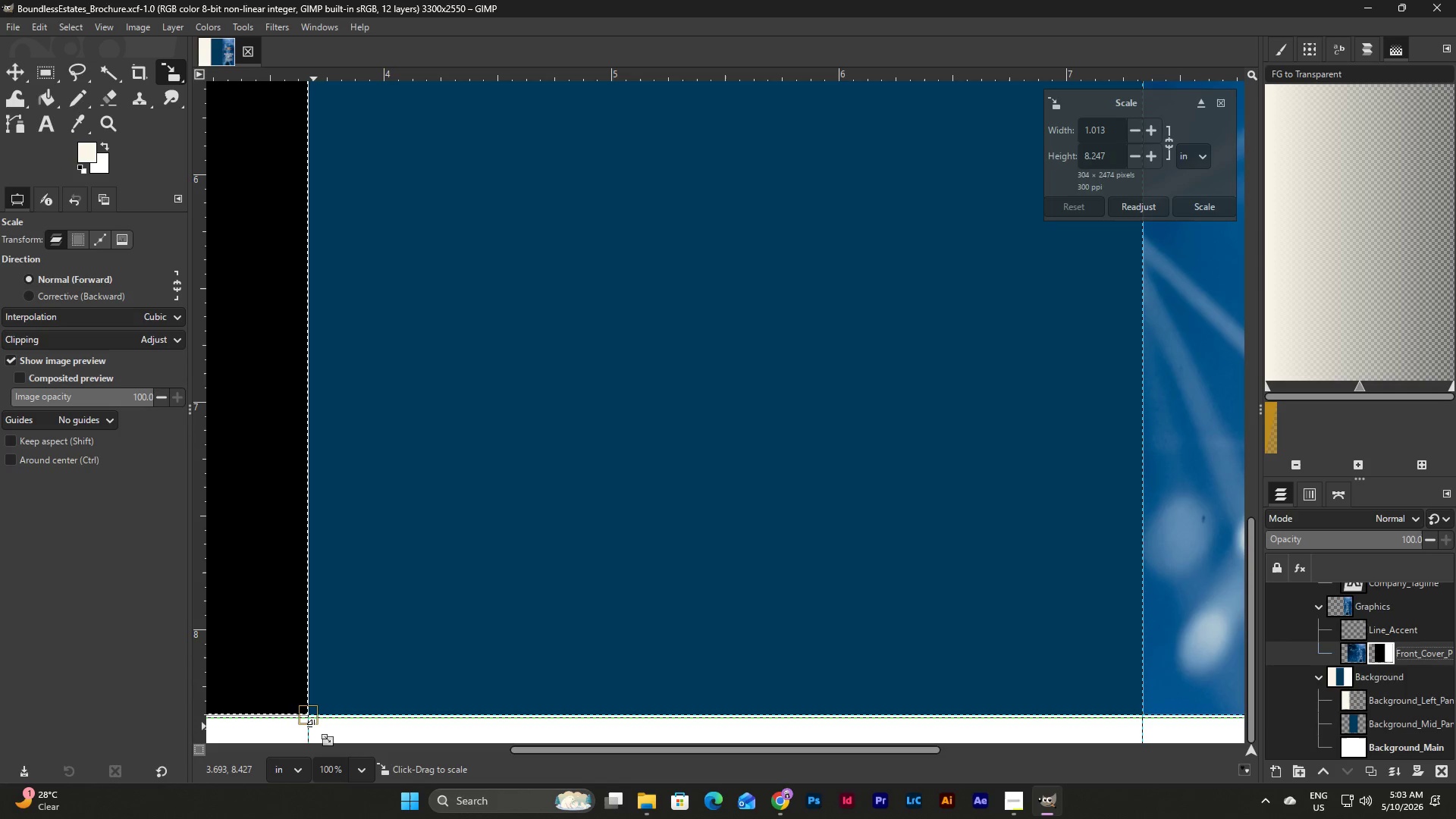 
left_click_drag(start_coordinate=[318, 726], to_coordinate=[314, 726])
 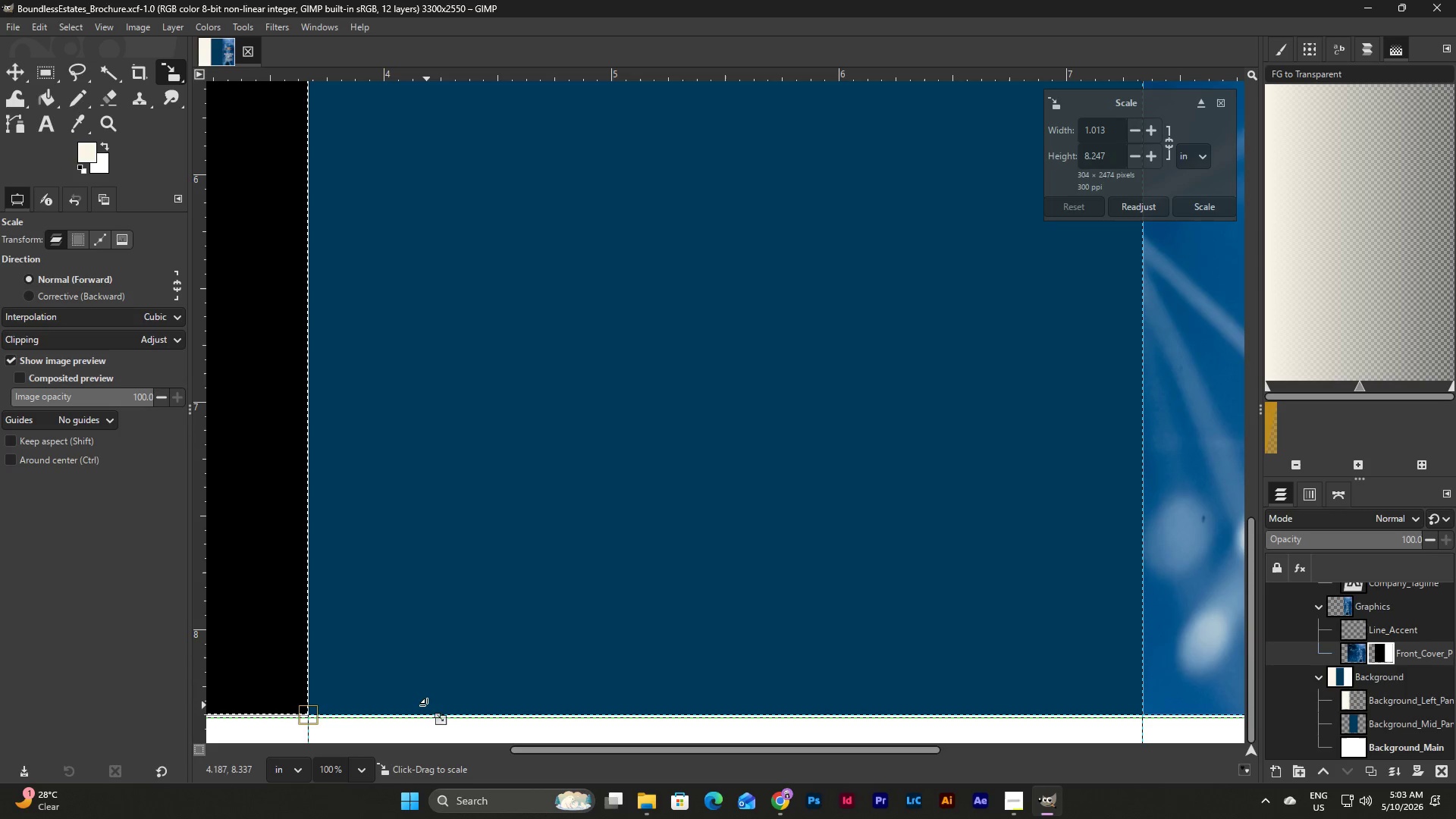 
hold_key(key=ControlLeft, duration=0.89)
 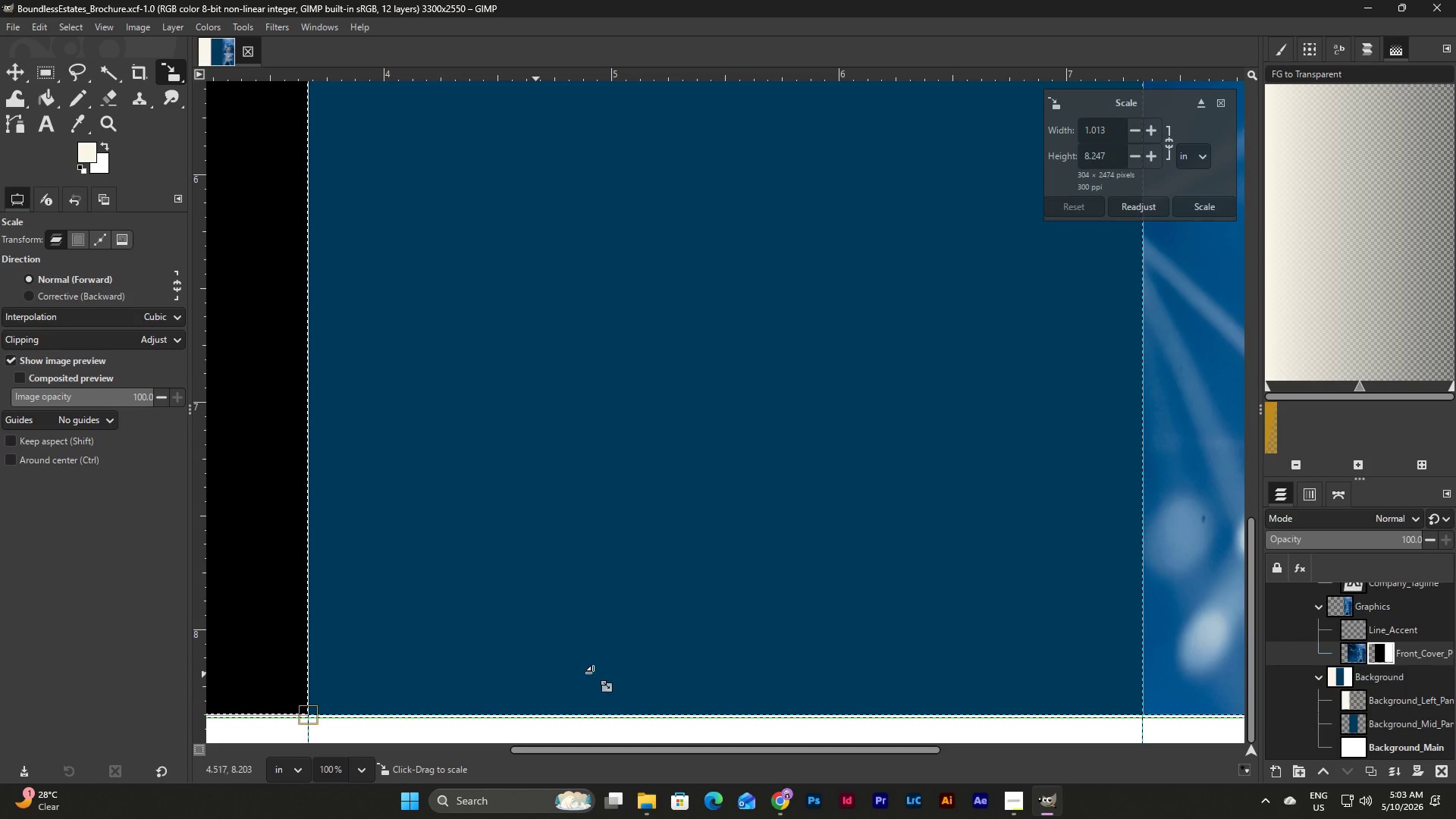 
key(Control+Z)
 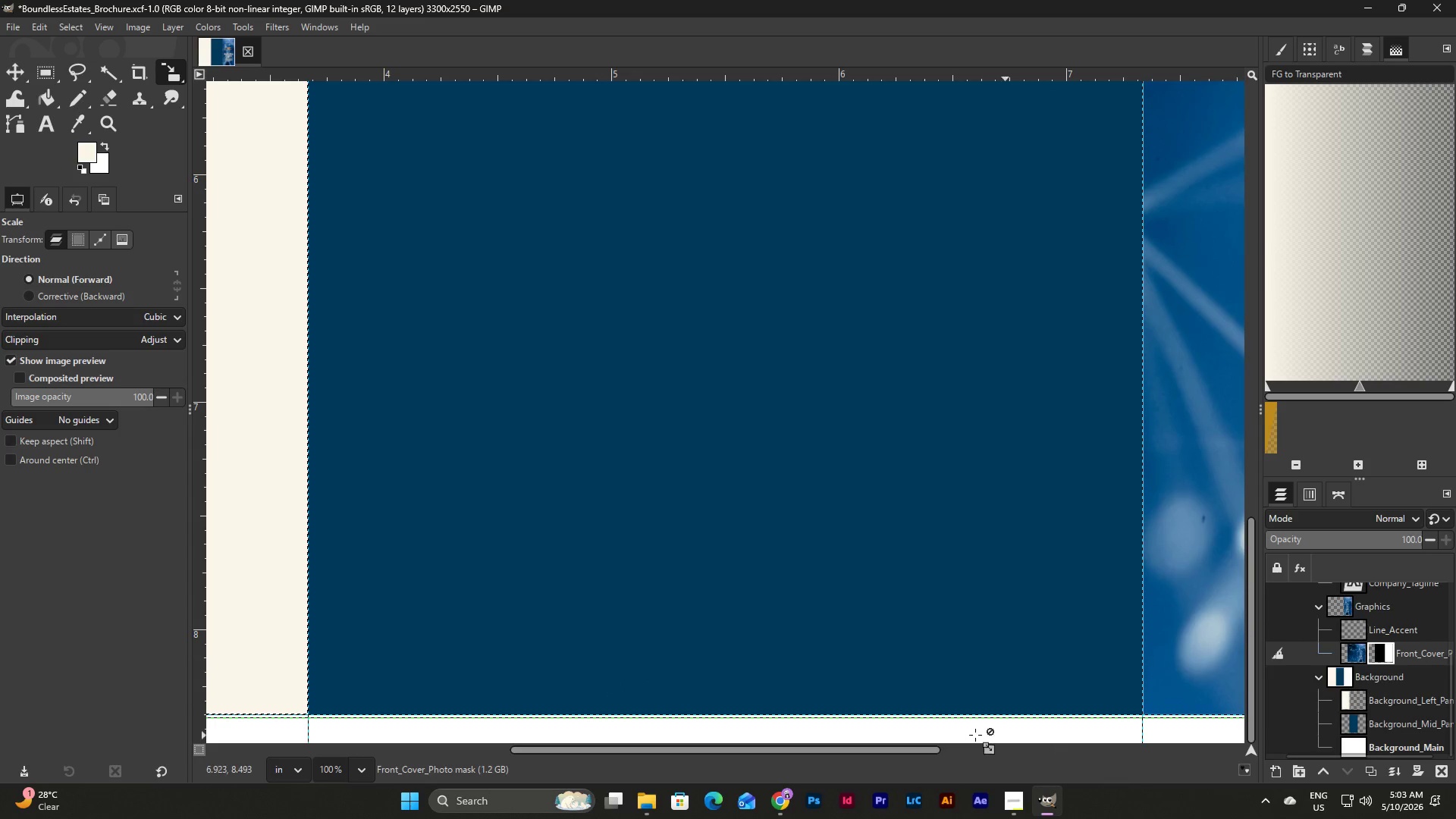 
left_click_drag(start_coordinate=[907, 748], to_coordinate=[1219, 763])
 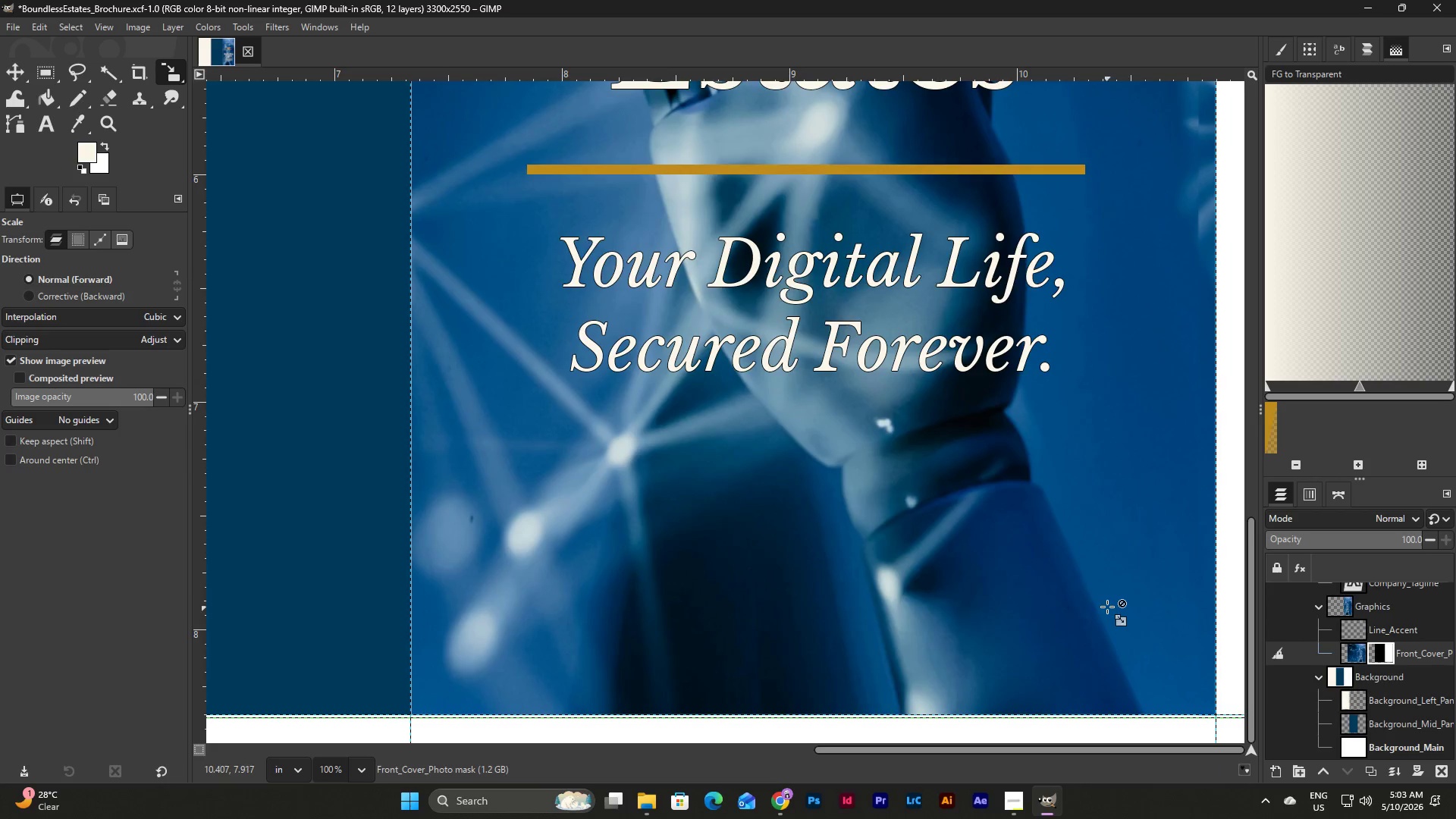 
scroll: coordinate [1121, 569], scroll_direction: up, amount: 26.0
 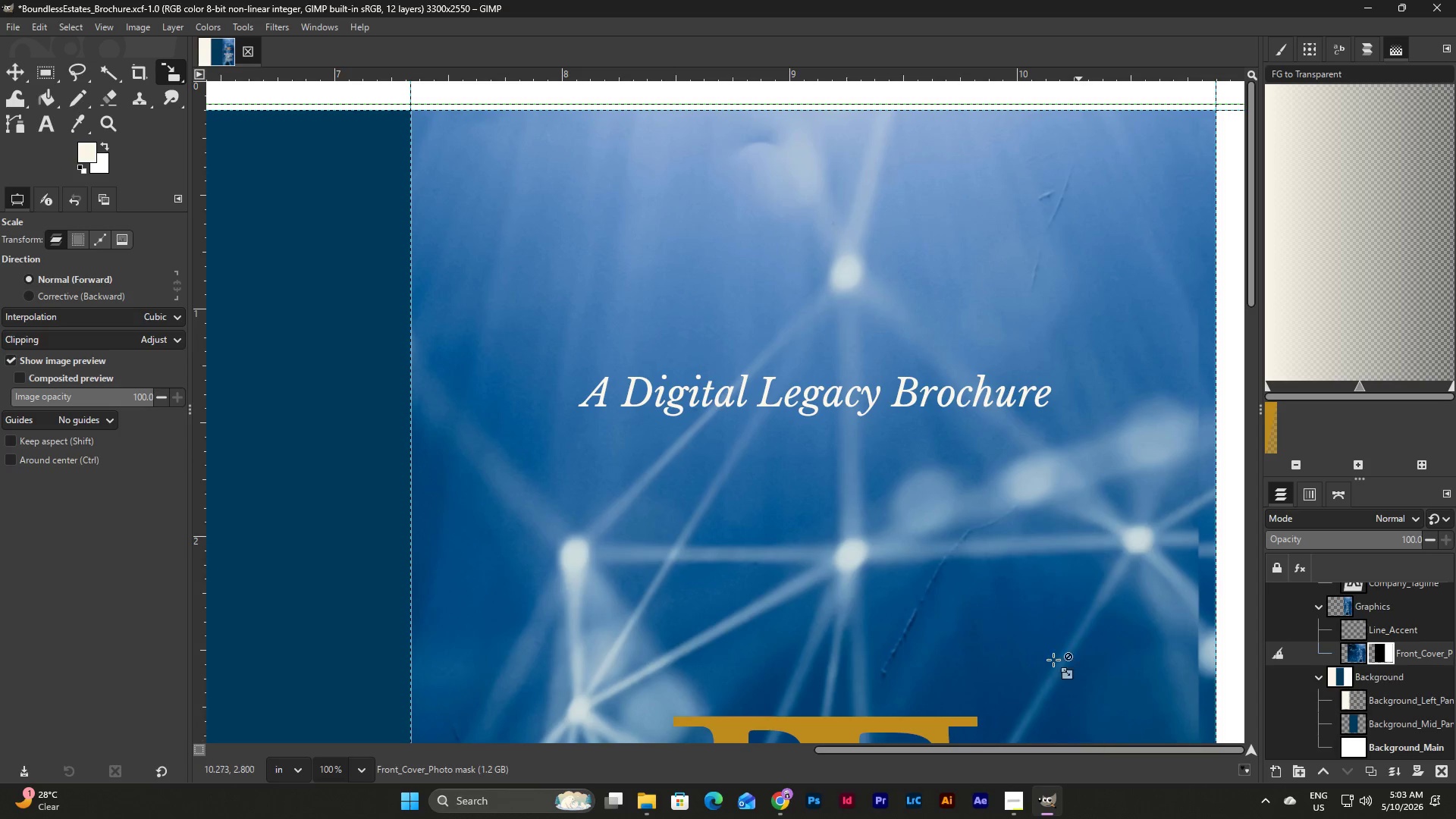 
left_click([366, 778])
 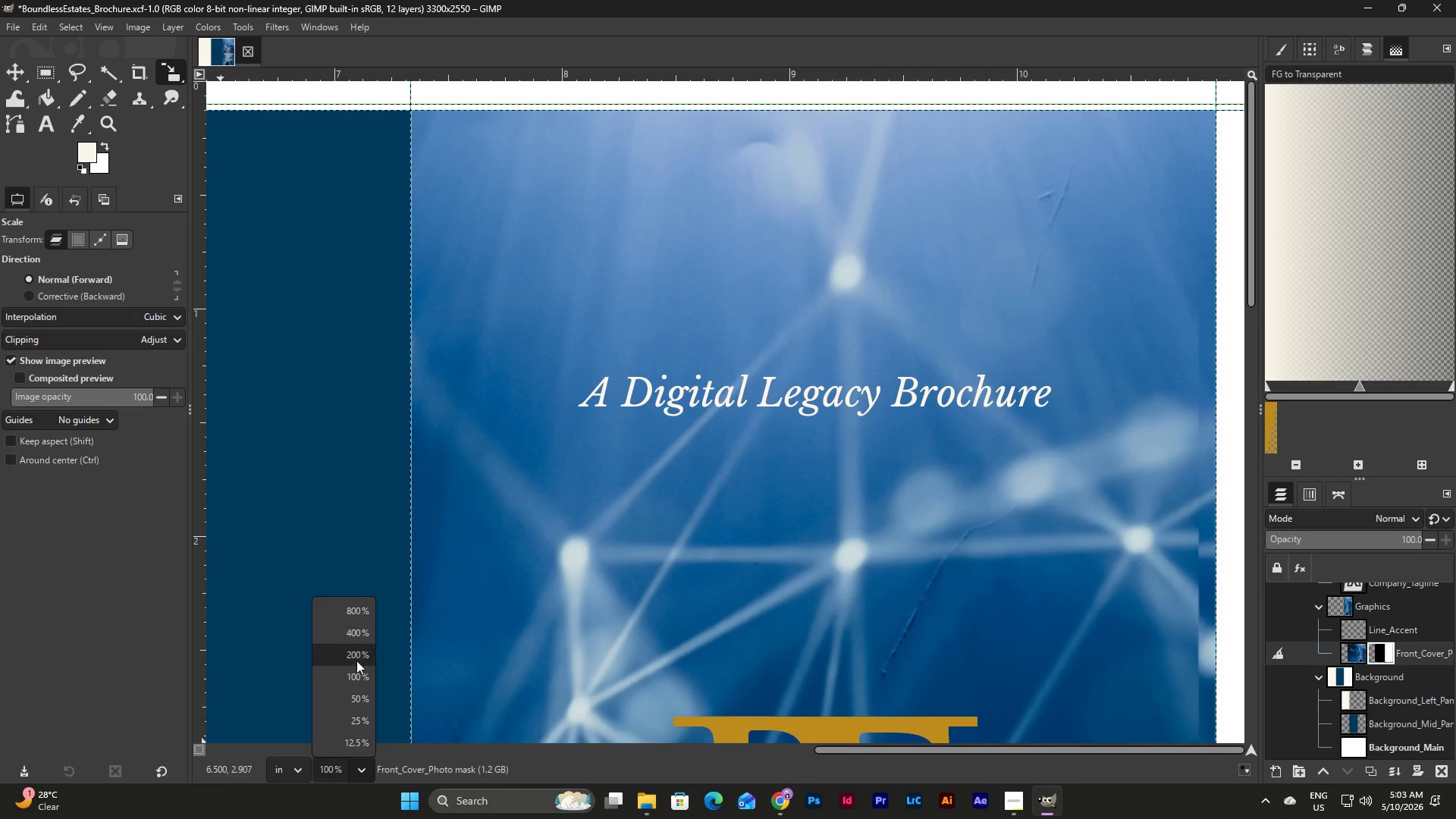 
left_click([355, 652])
 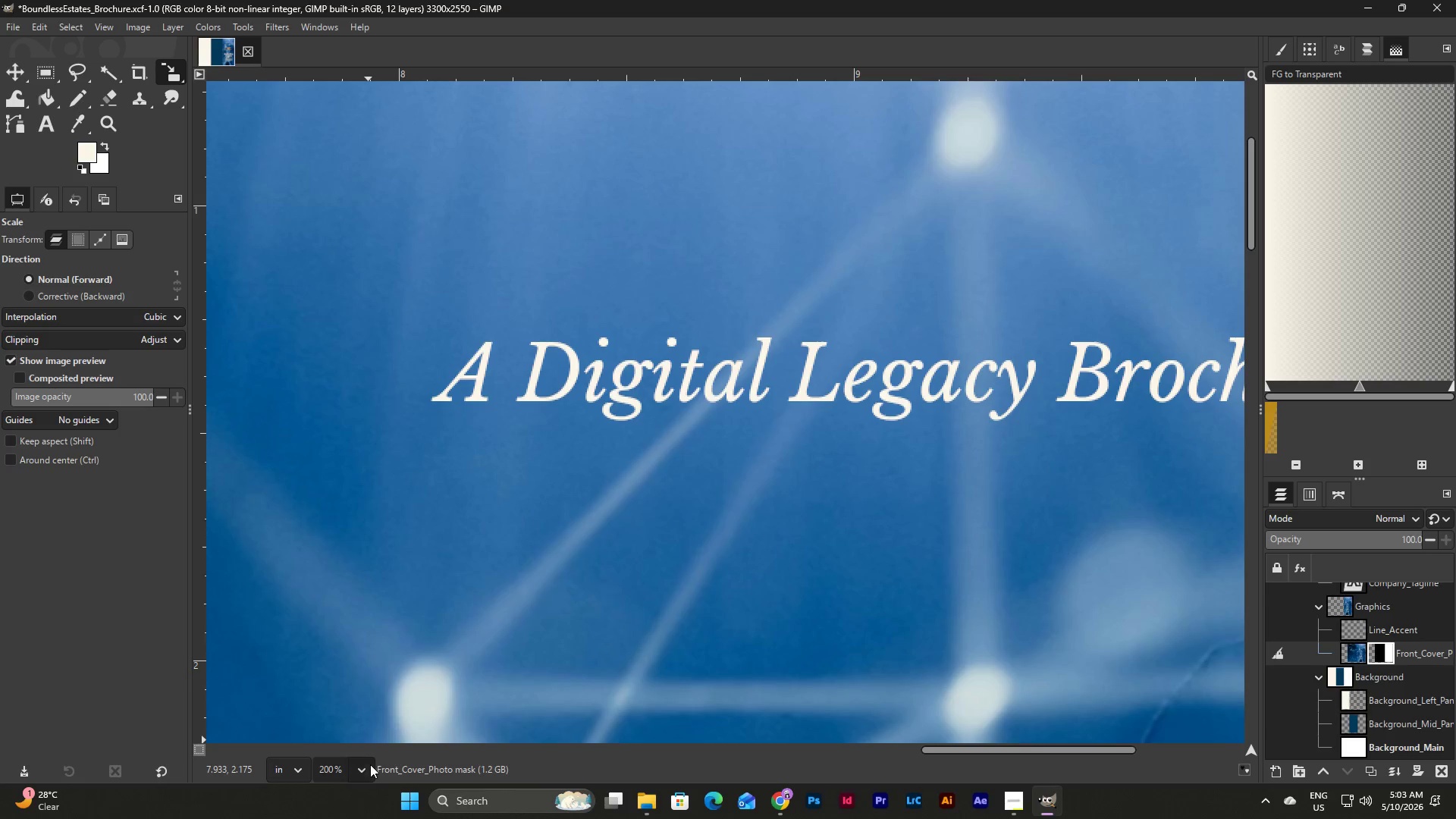 
left_click([369, 770])
 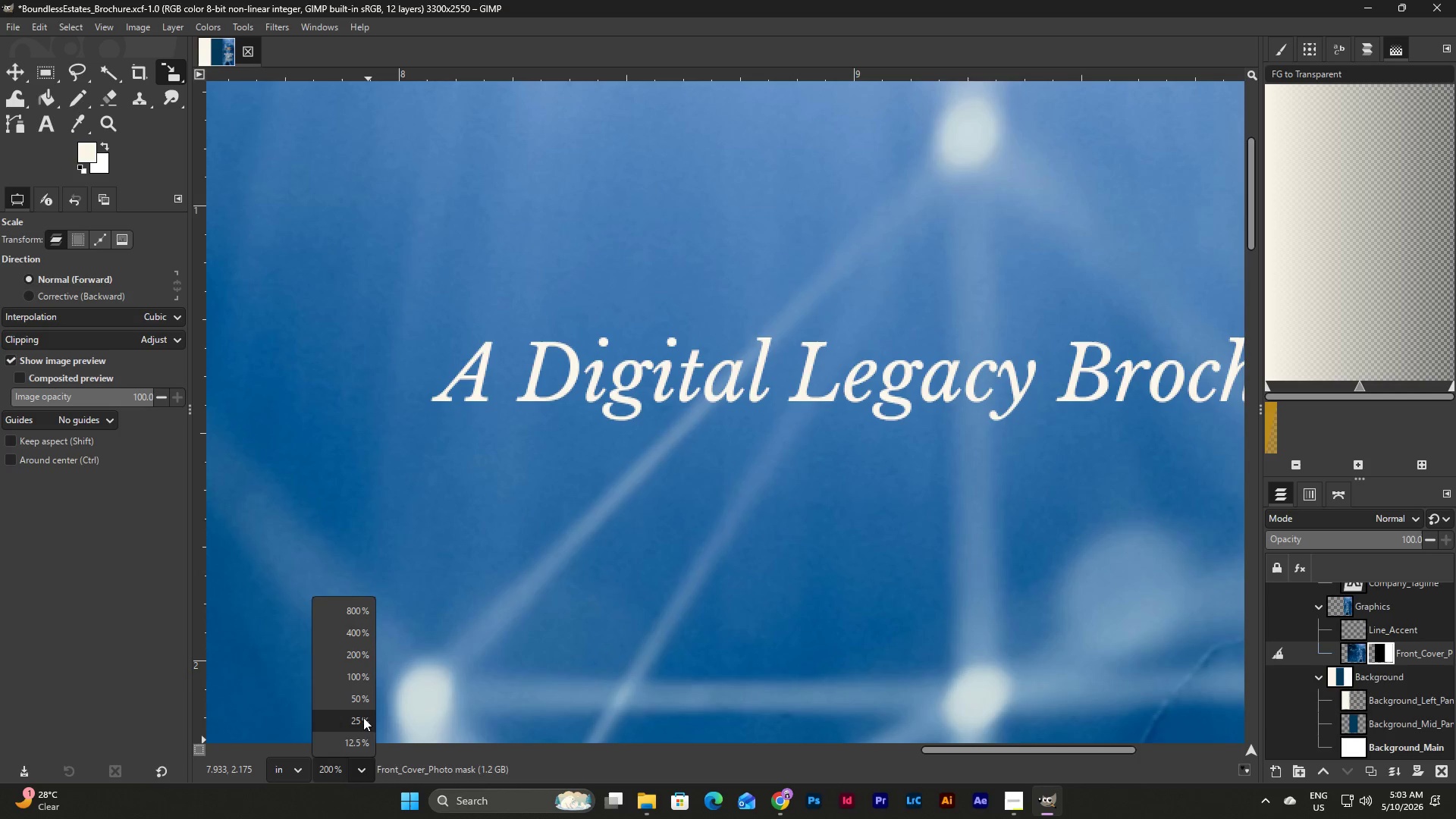 
left_click([363, 707])
 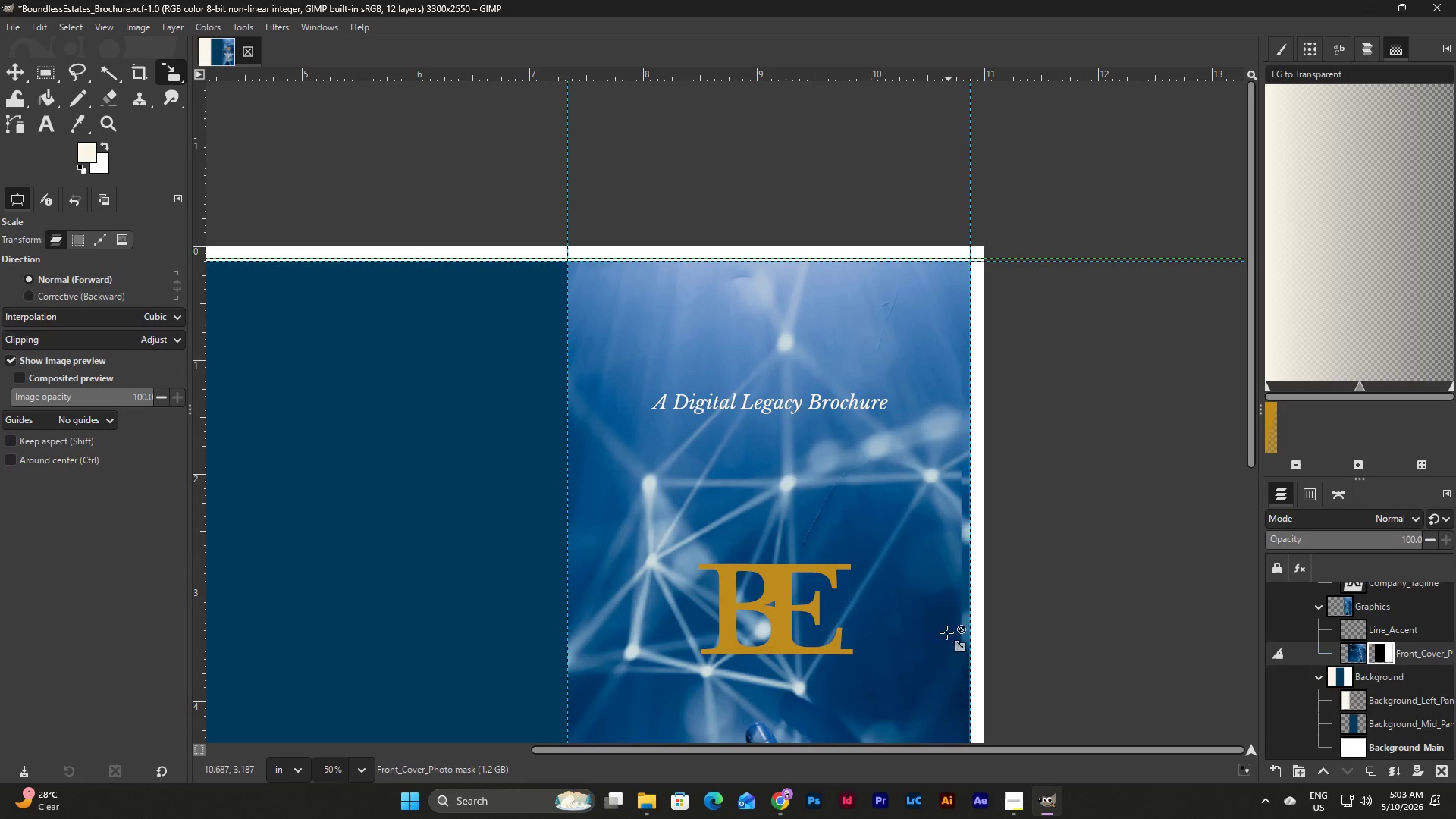 
left_click_drag(start_coordinate=[934, 750], to_coordinate=[958, 764])
 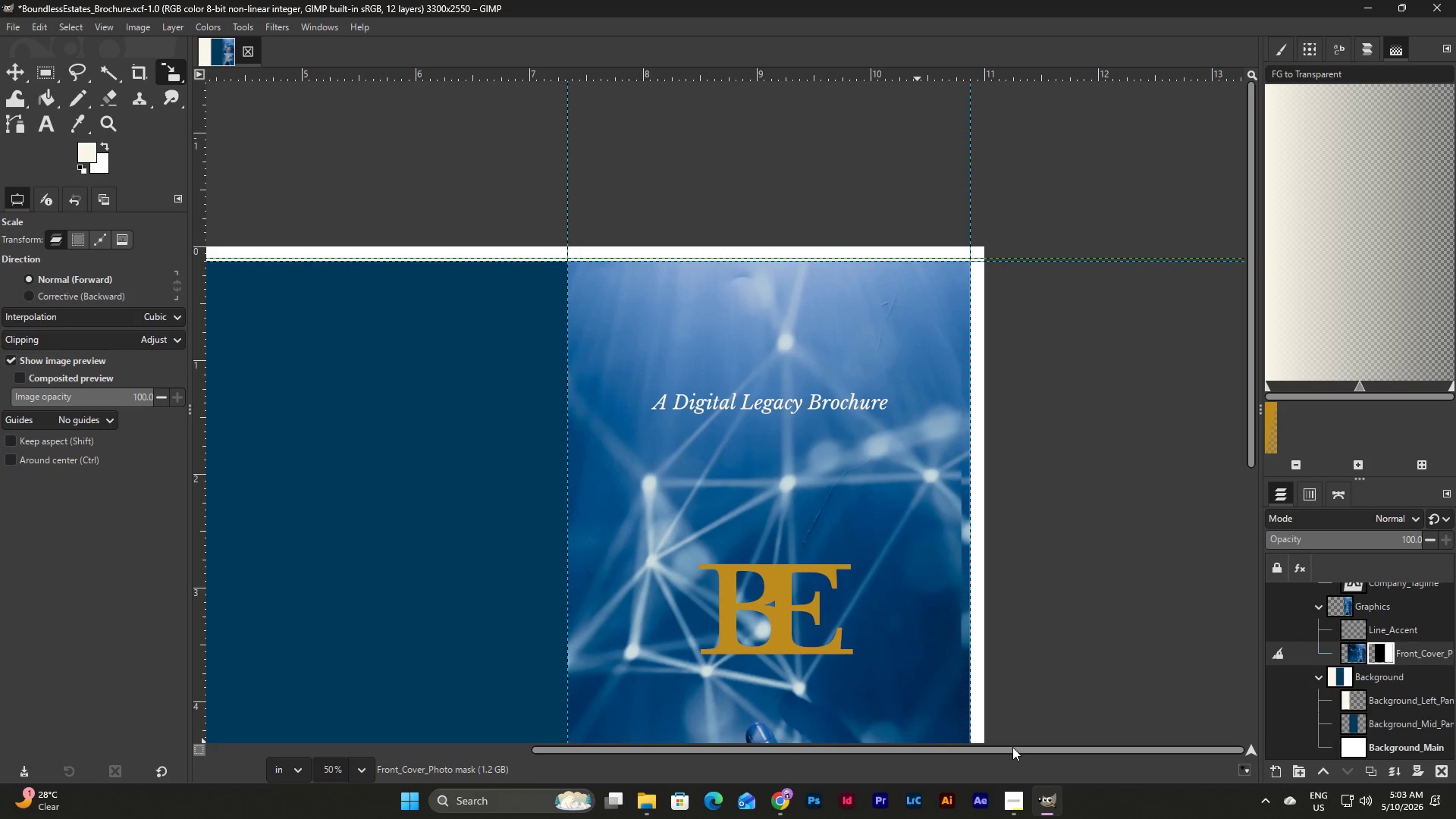 
left_click_drag(start_coordinate=[1012, 747], to_coordinate=[914, 747])
 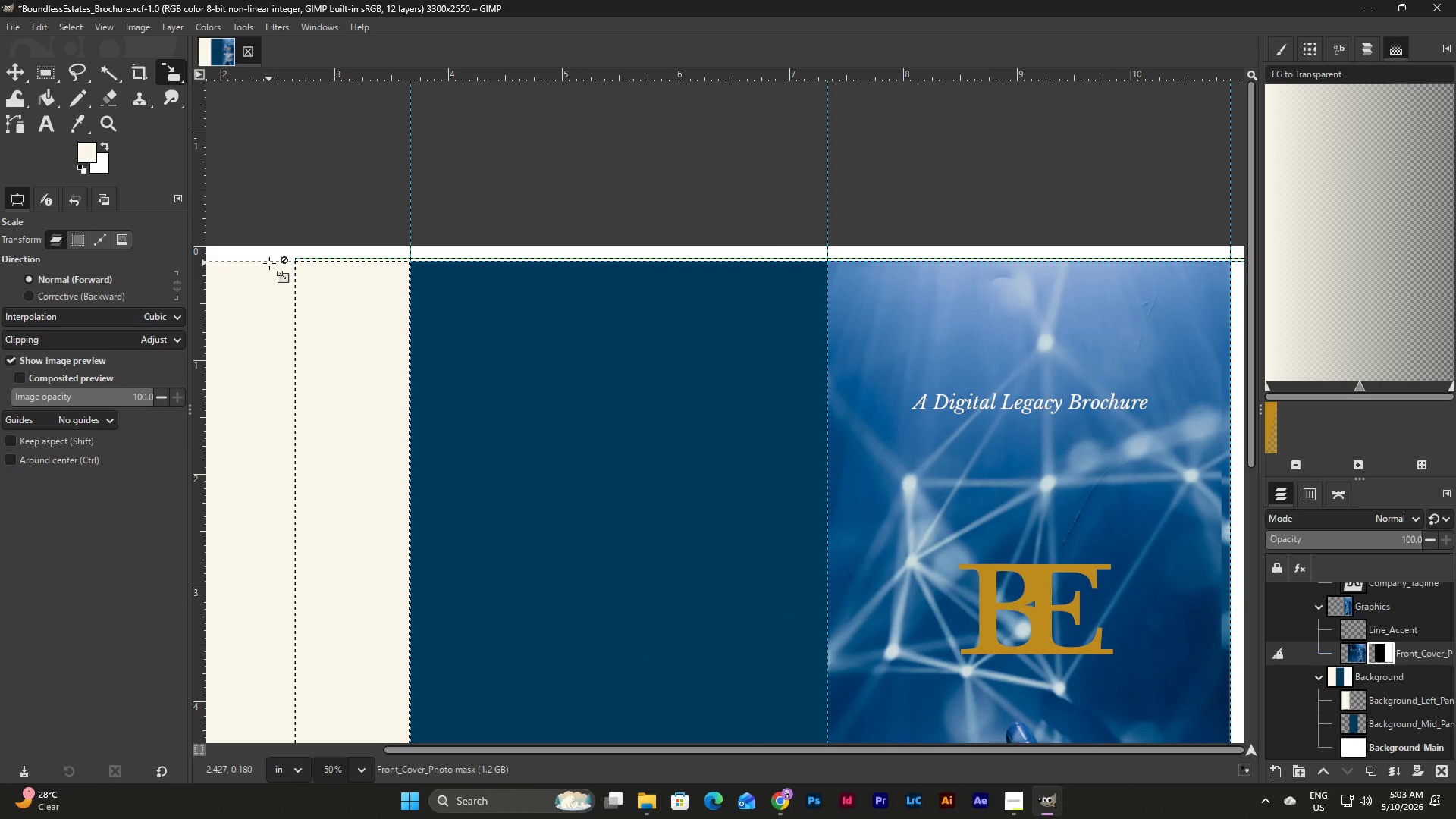 
left_click([269, 259])
 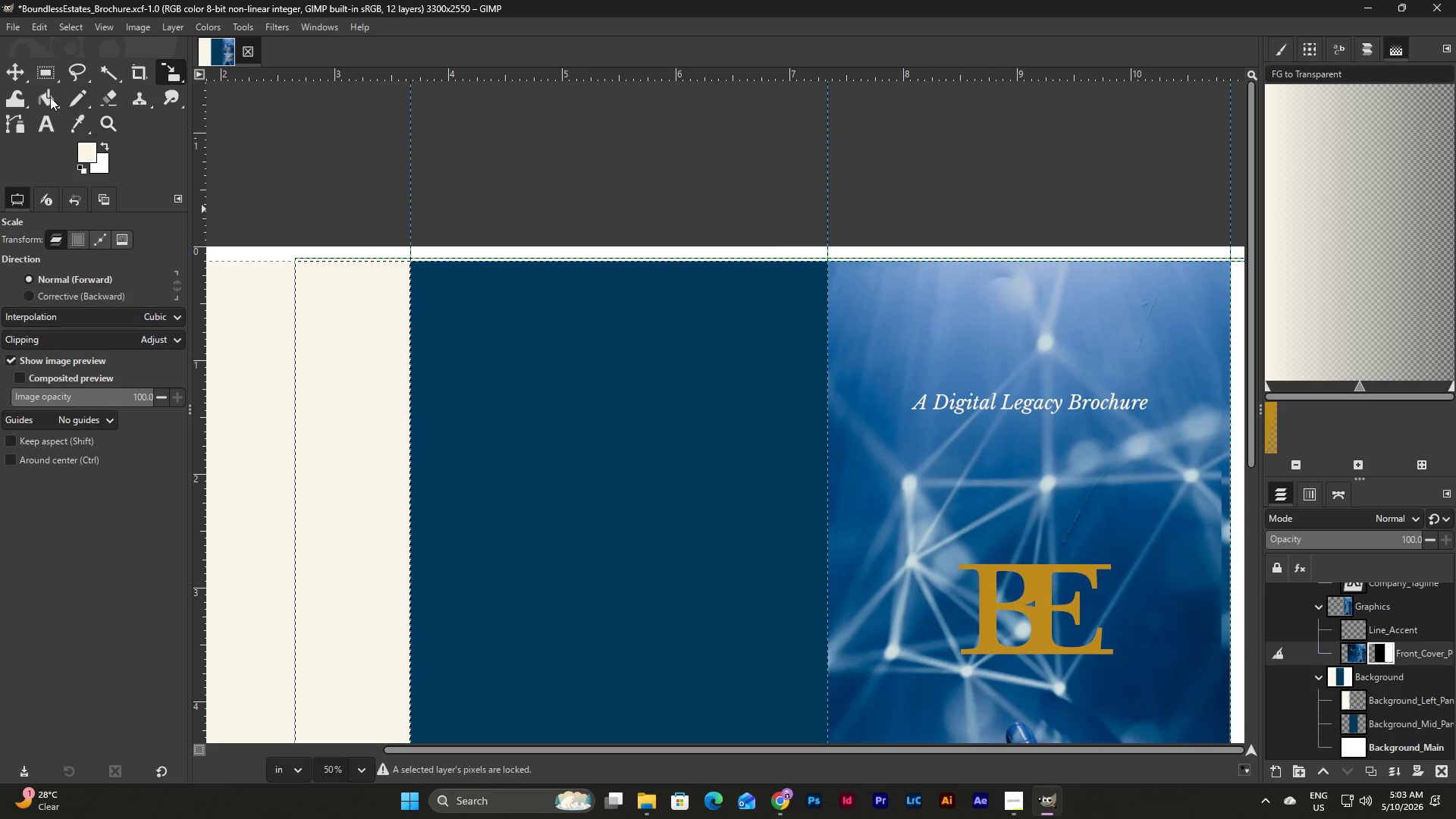 
left_click([20, 78])
 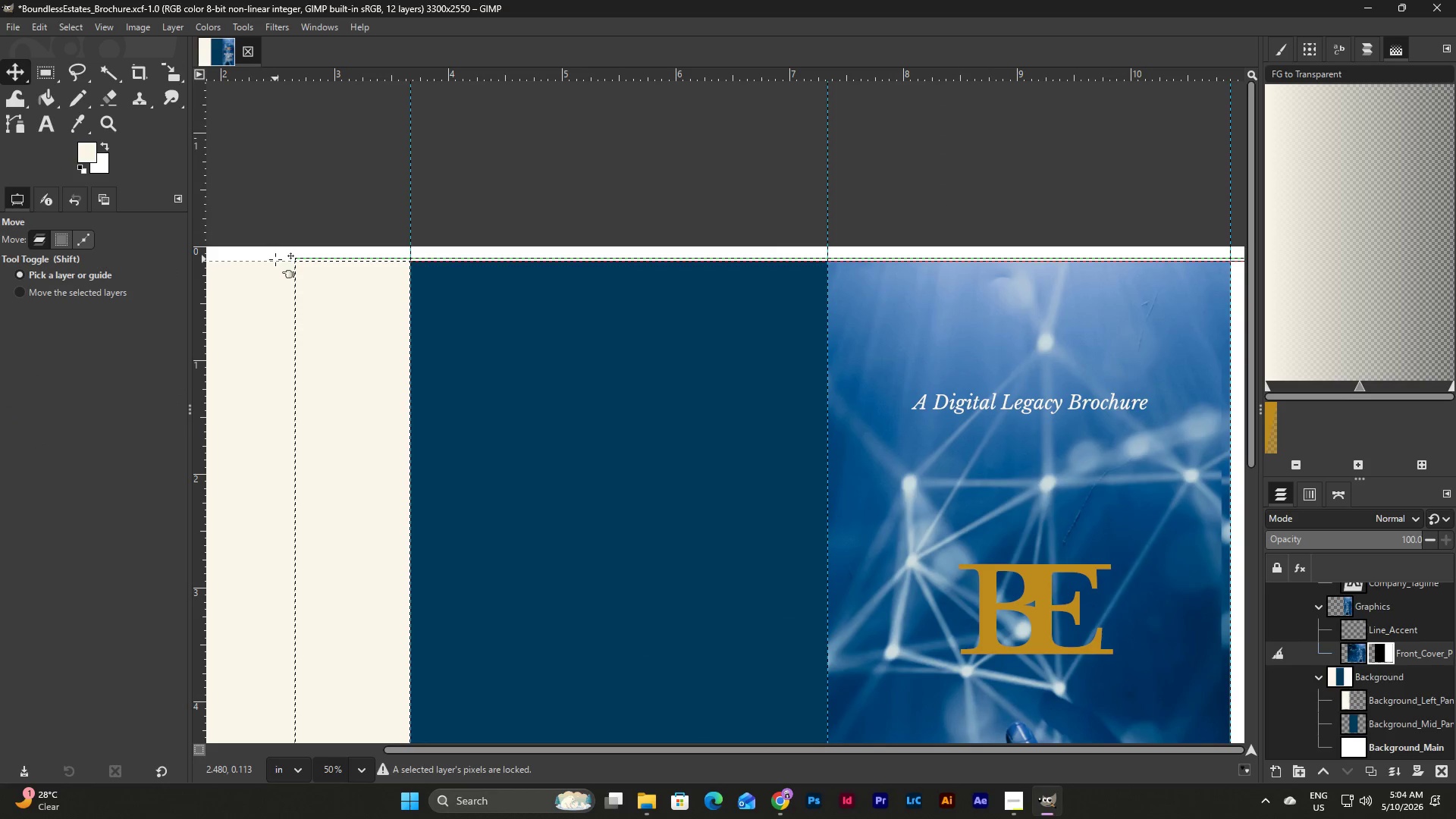 
left_click([275, 261])
 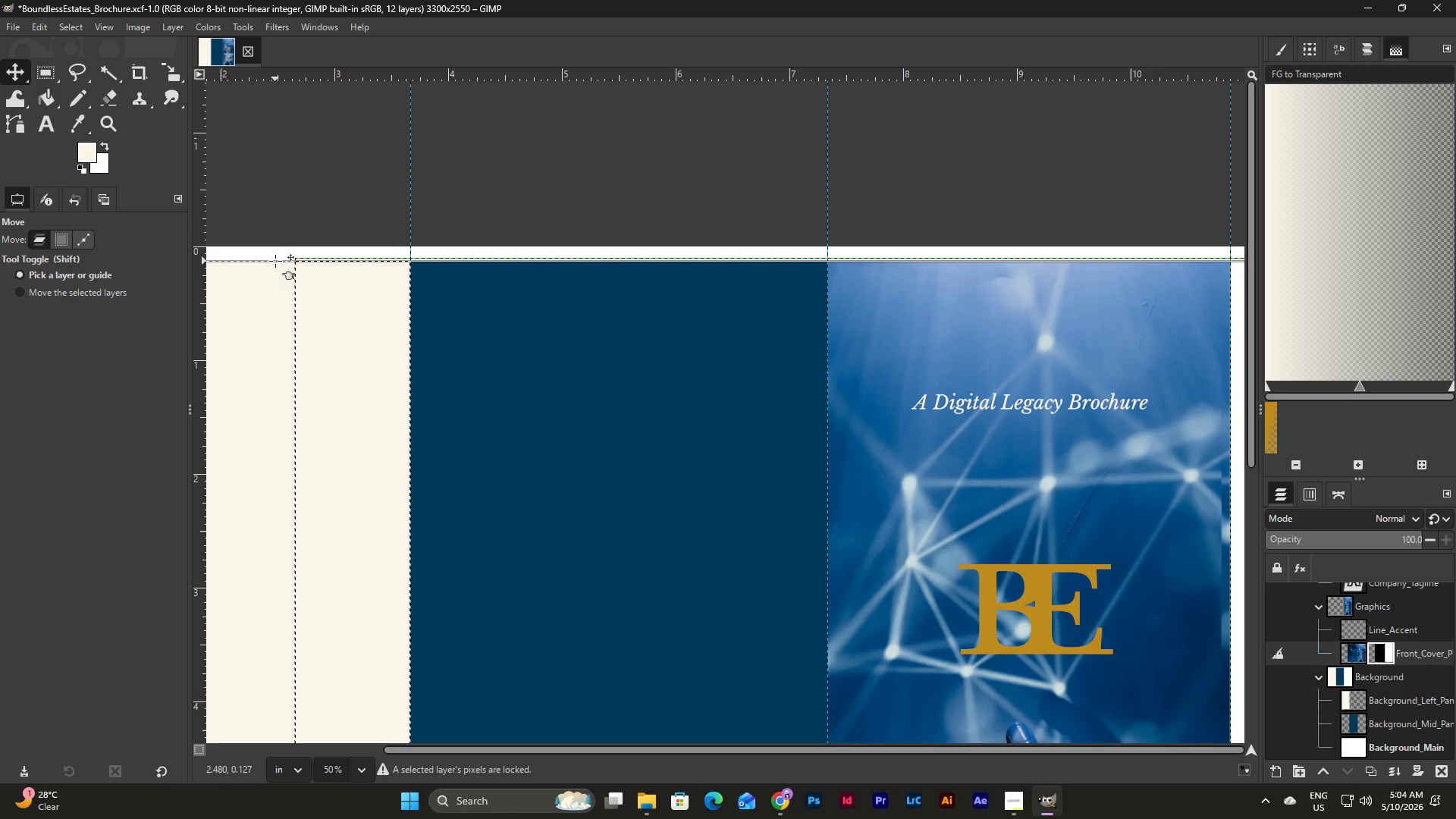 
left_click([275, 261])
 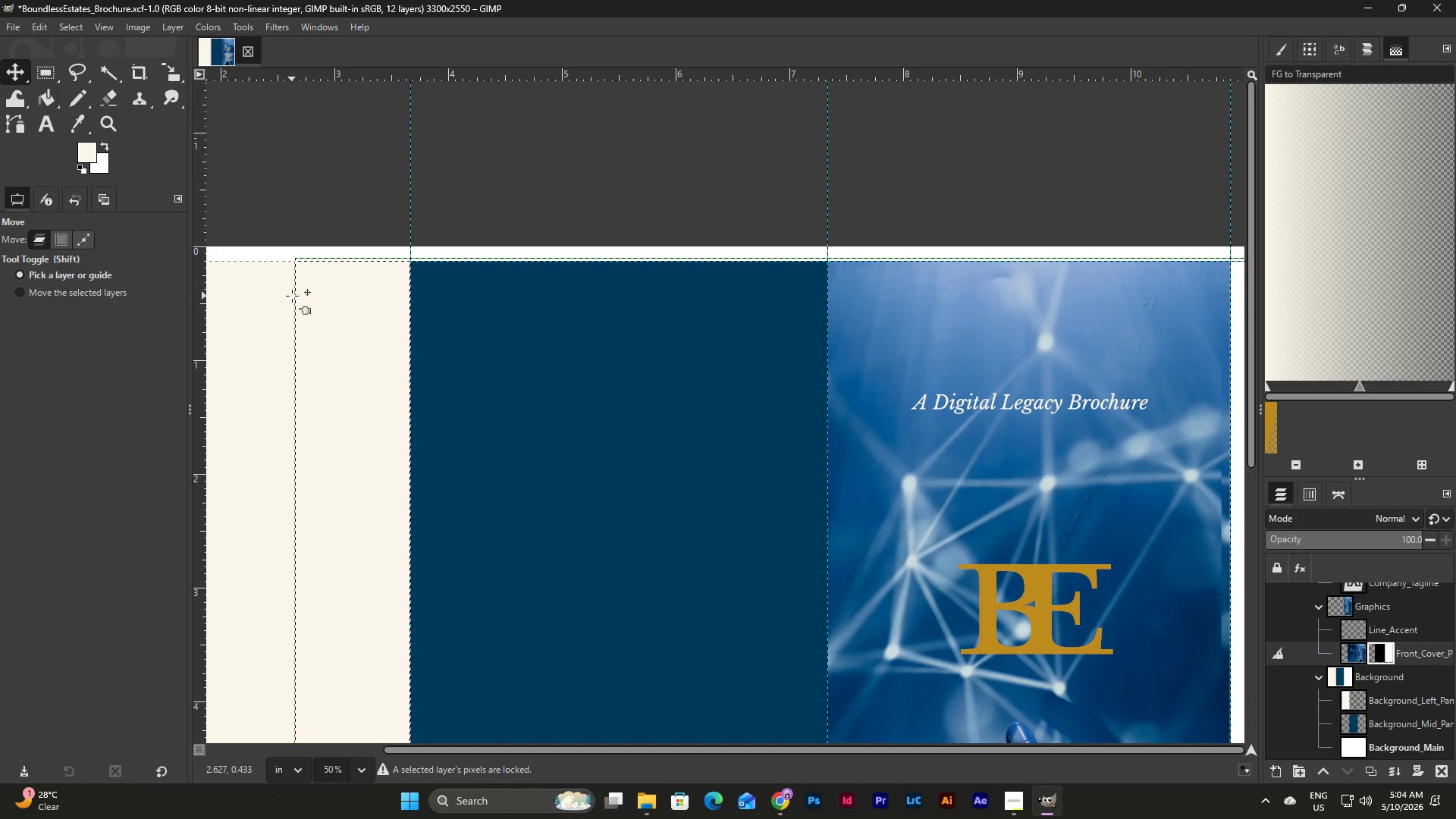 
left_click([297, 299])
 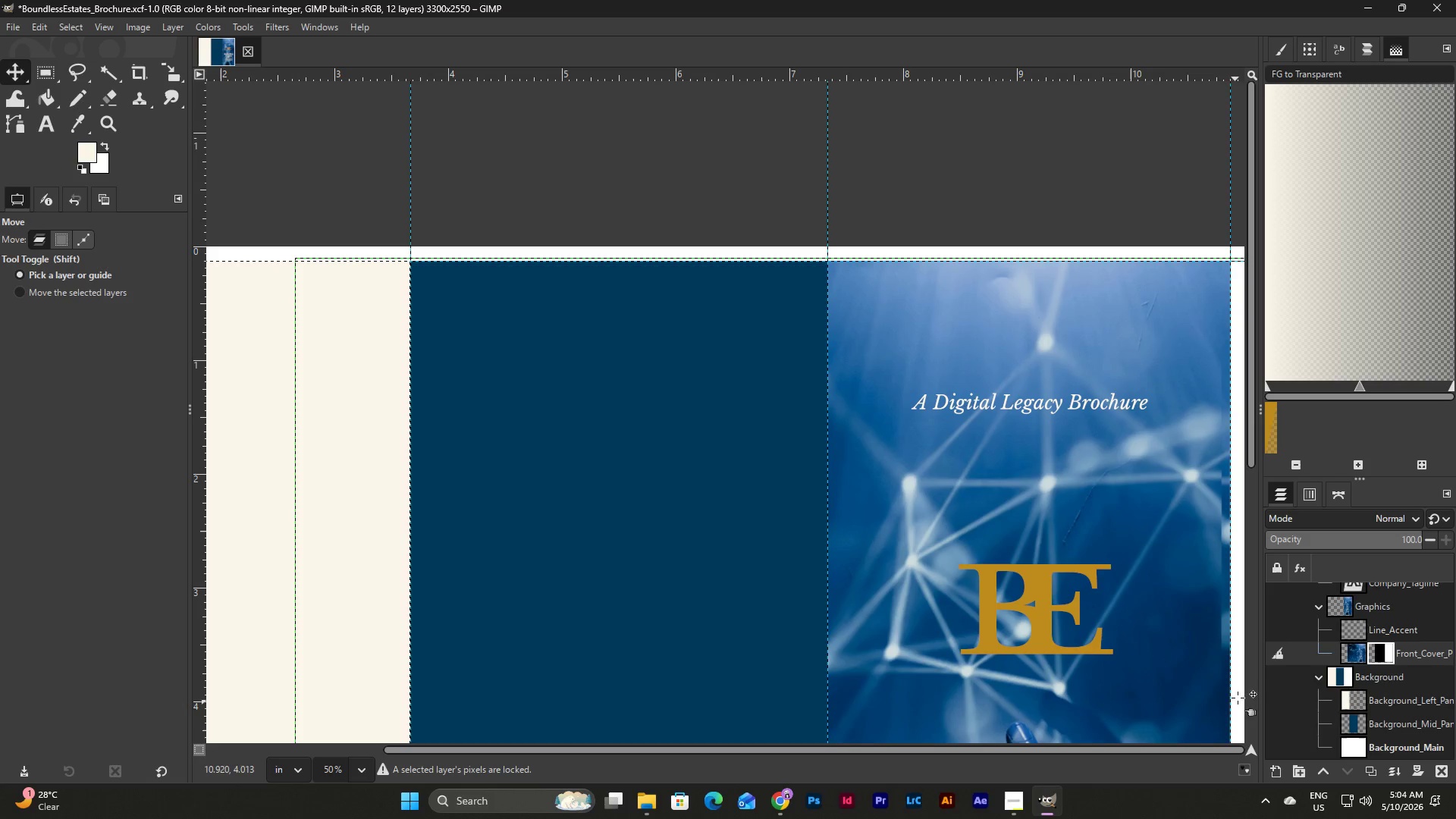 
left_click([1278, 655])
 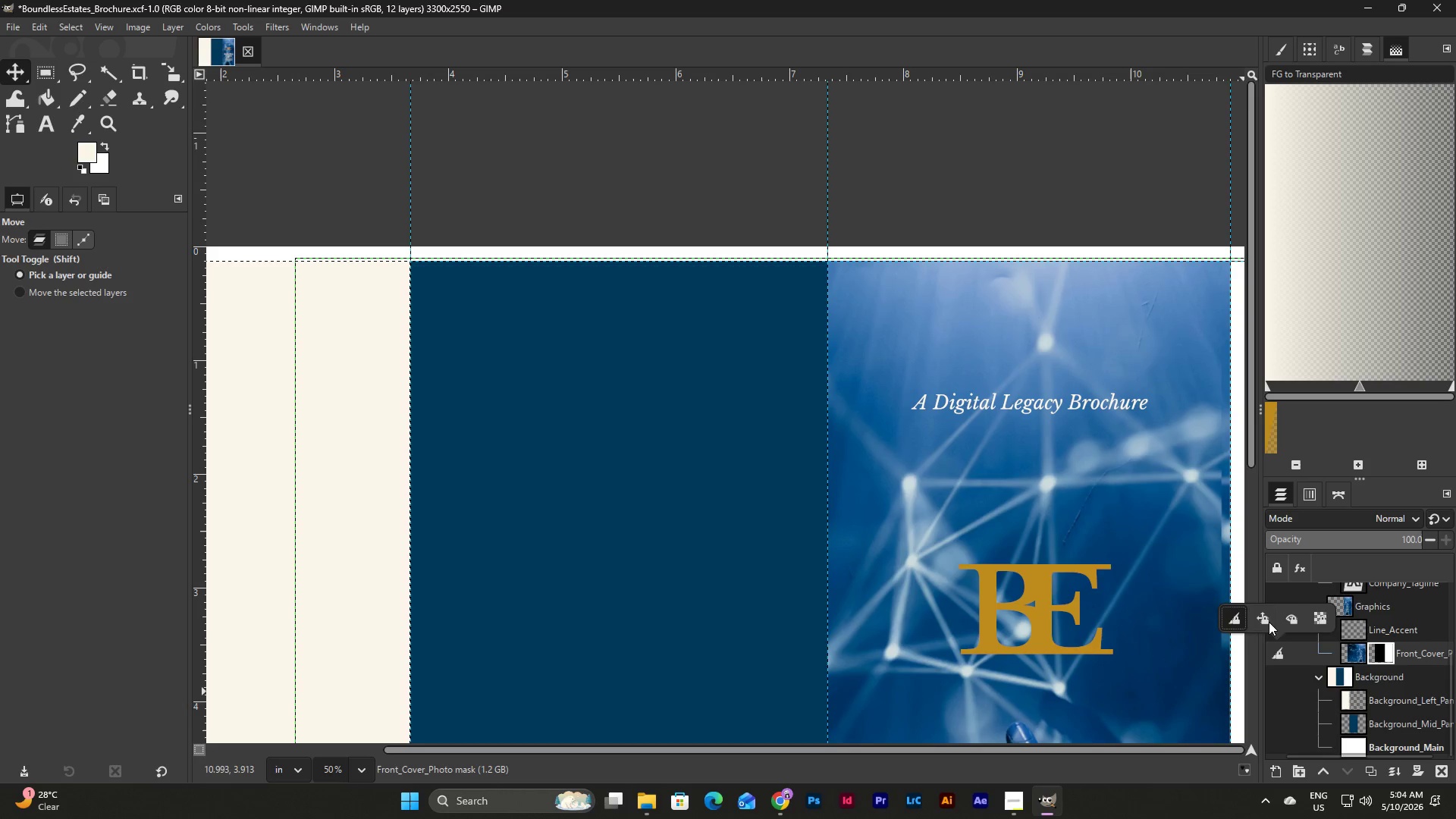 
left_click([1241, 619])
 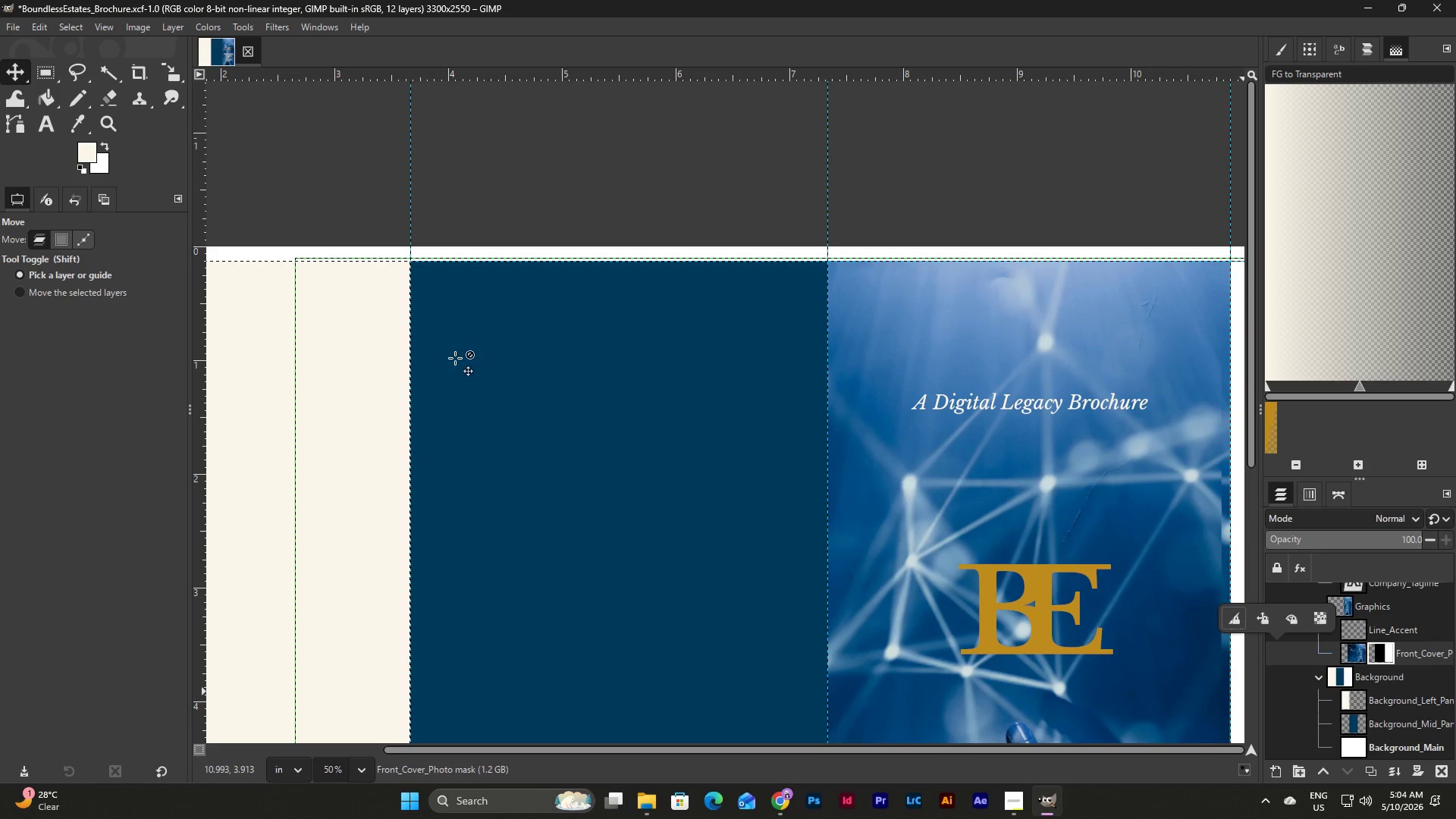 
left_click([295, 369])
 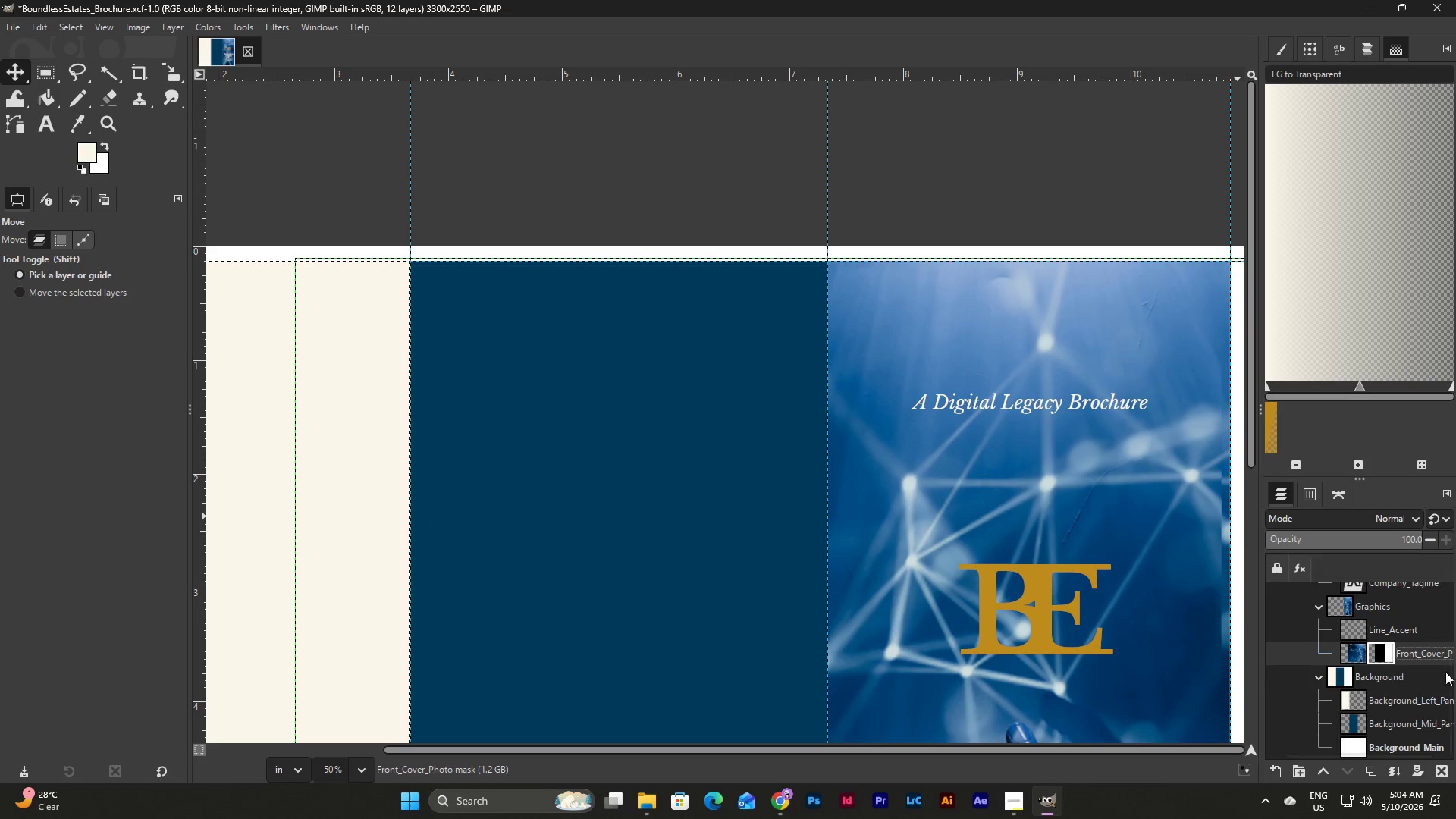 
left_click([1379, 654])
 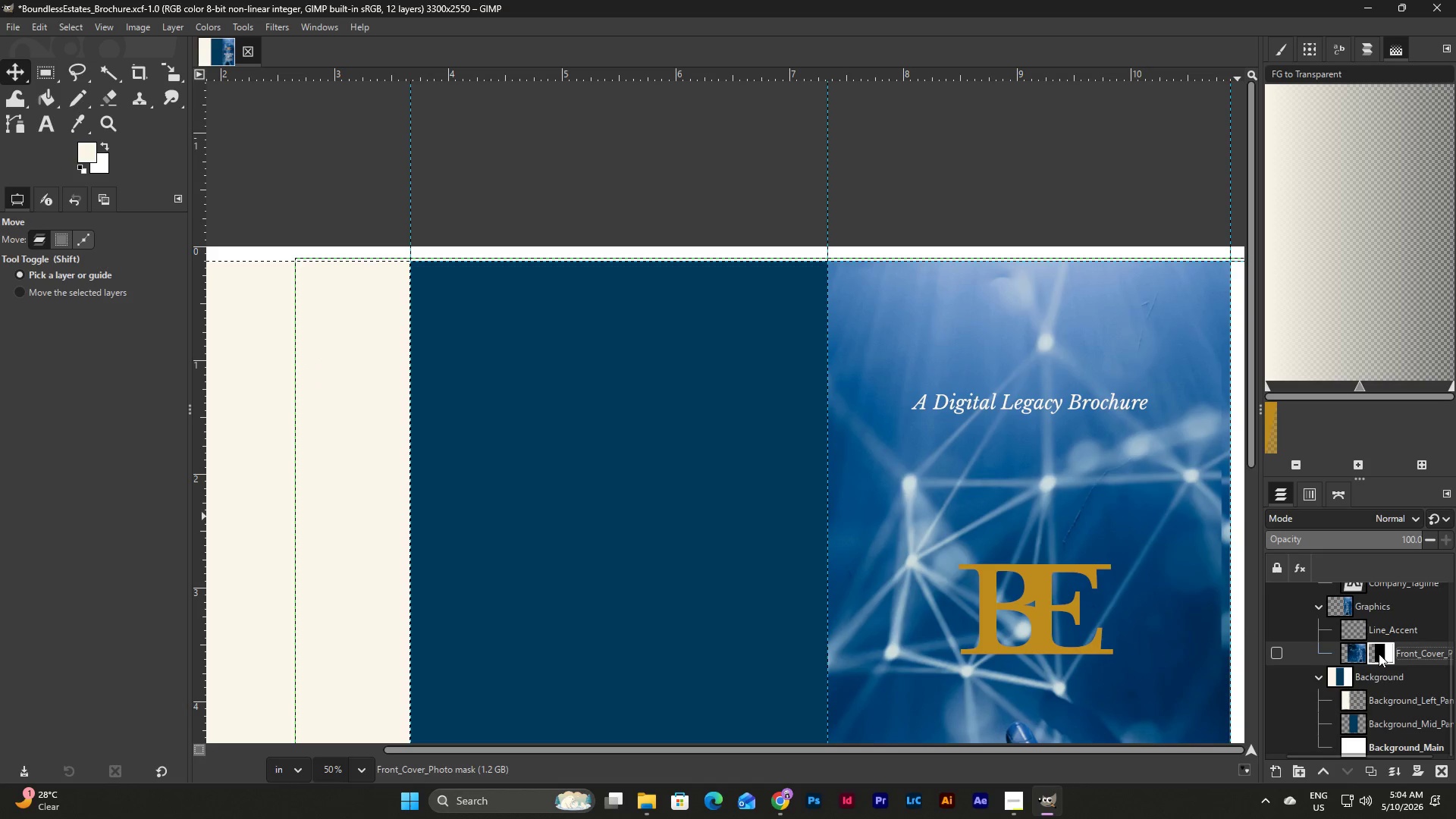 
key(Shift+S)
 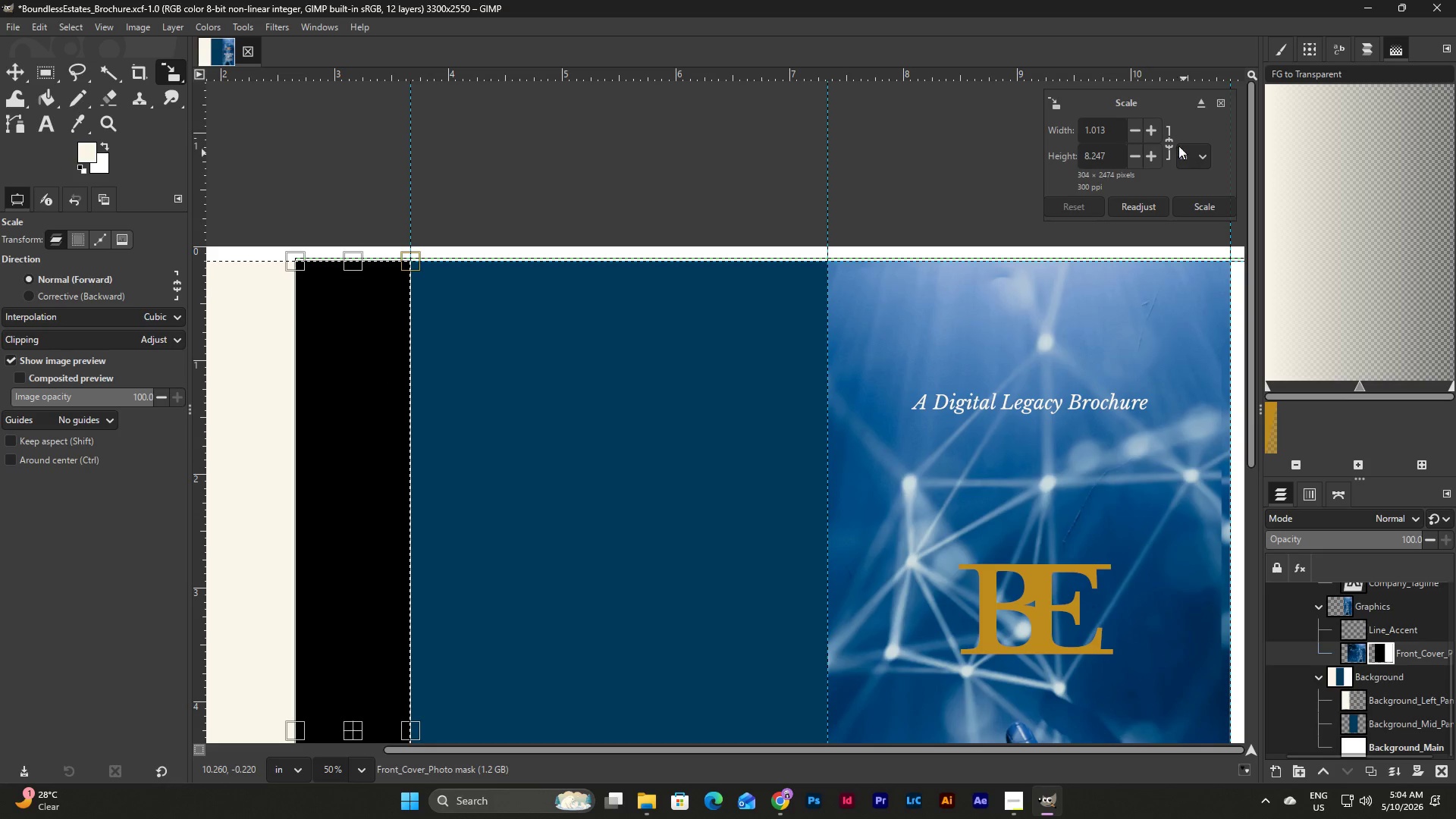 
left_click([1167, 143])
 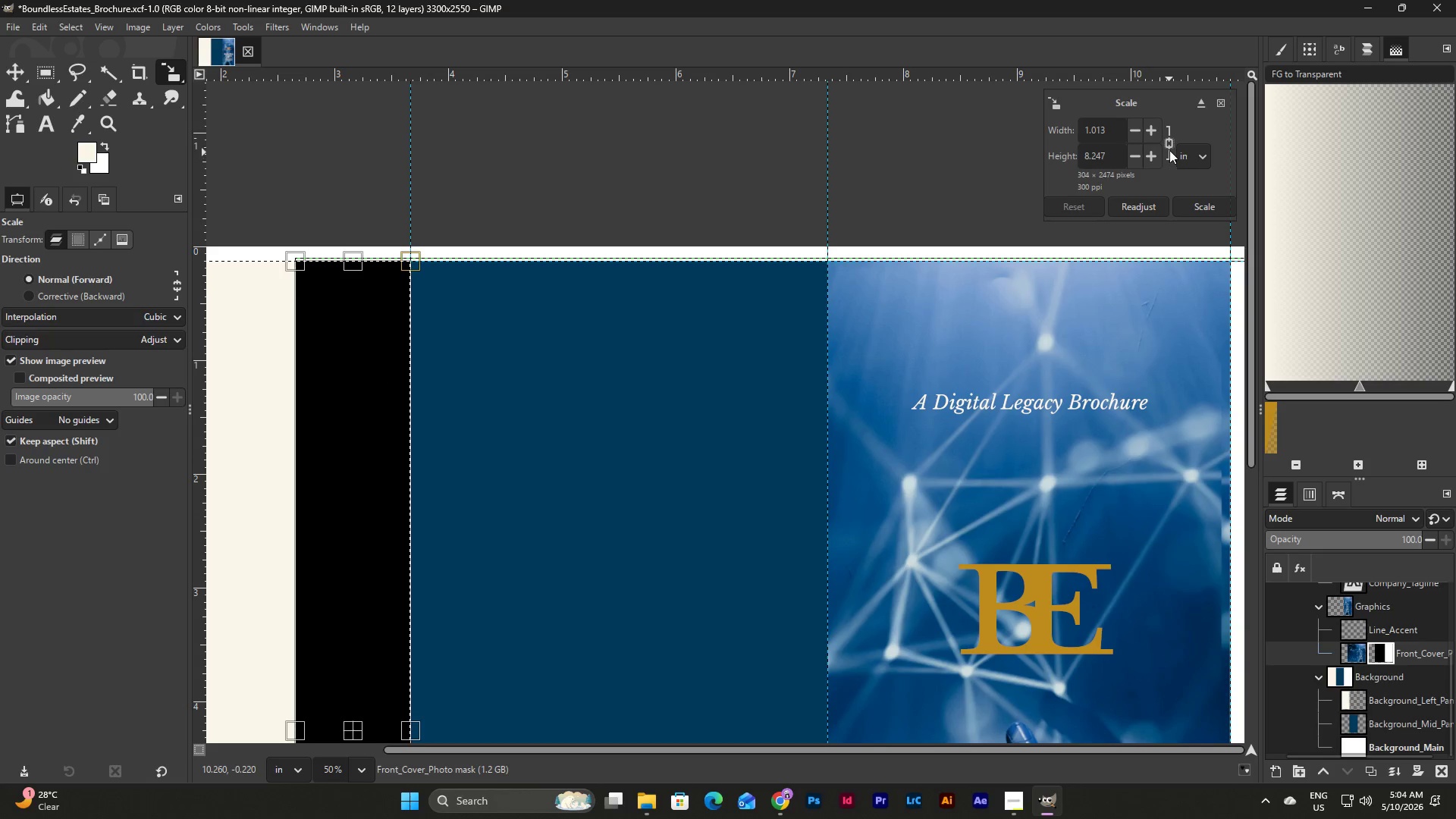 
left_click([1169, 142])
 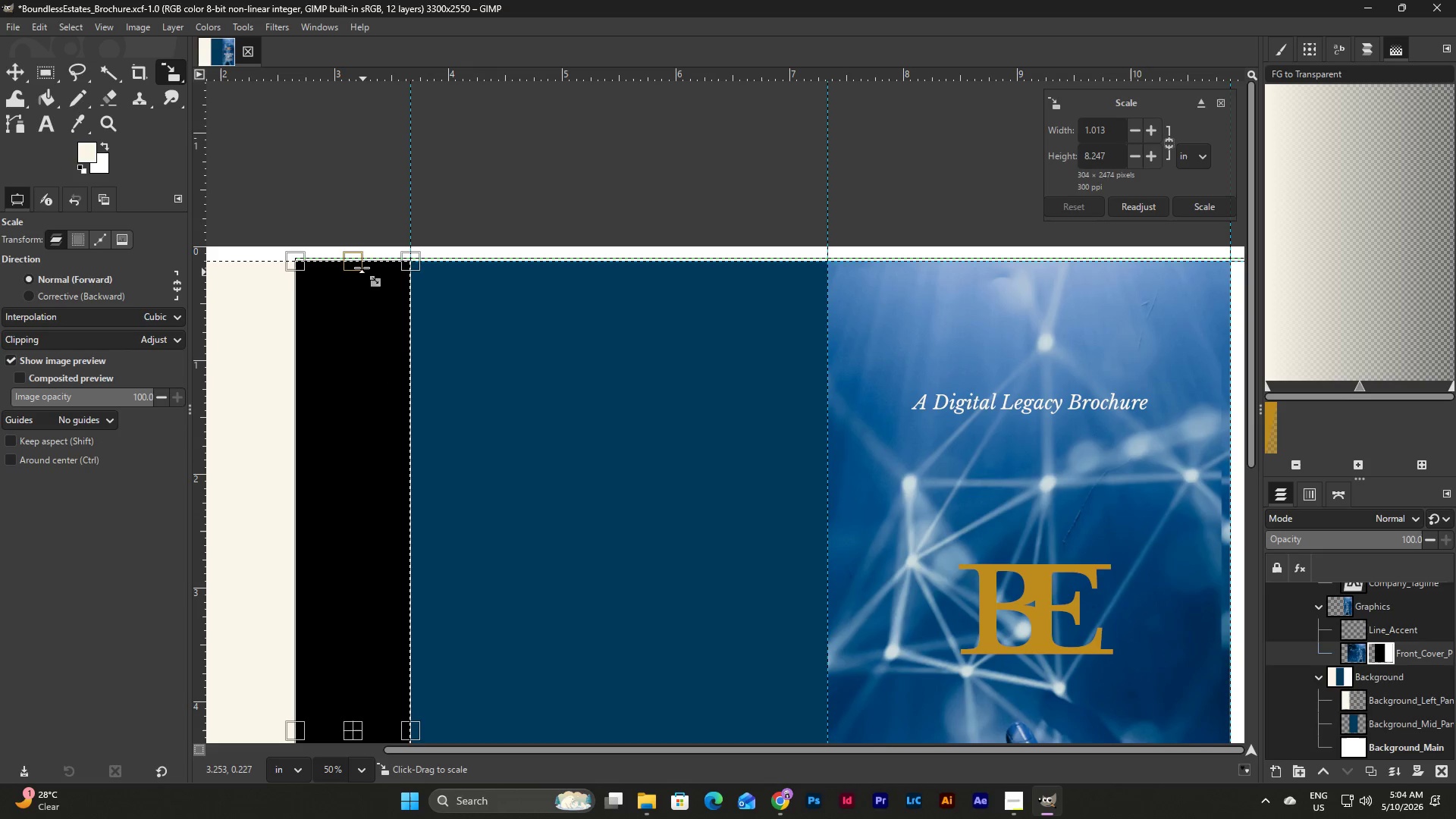 
left_click_drag(start_coordinate=[356, 261], to_coordinate=[356, 266])
 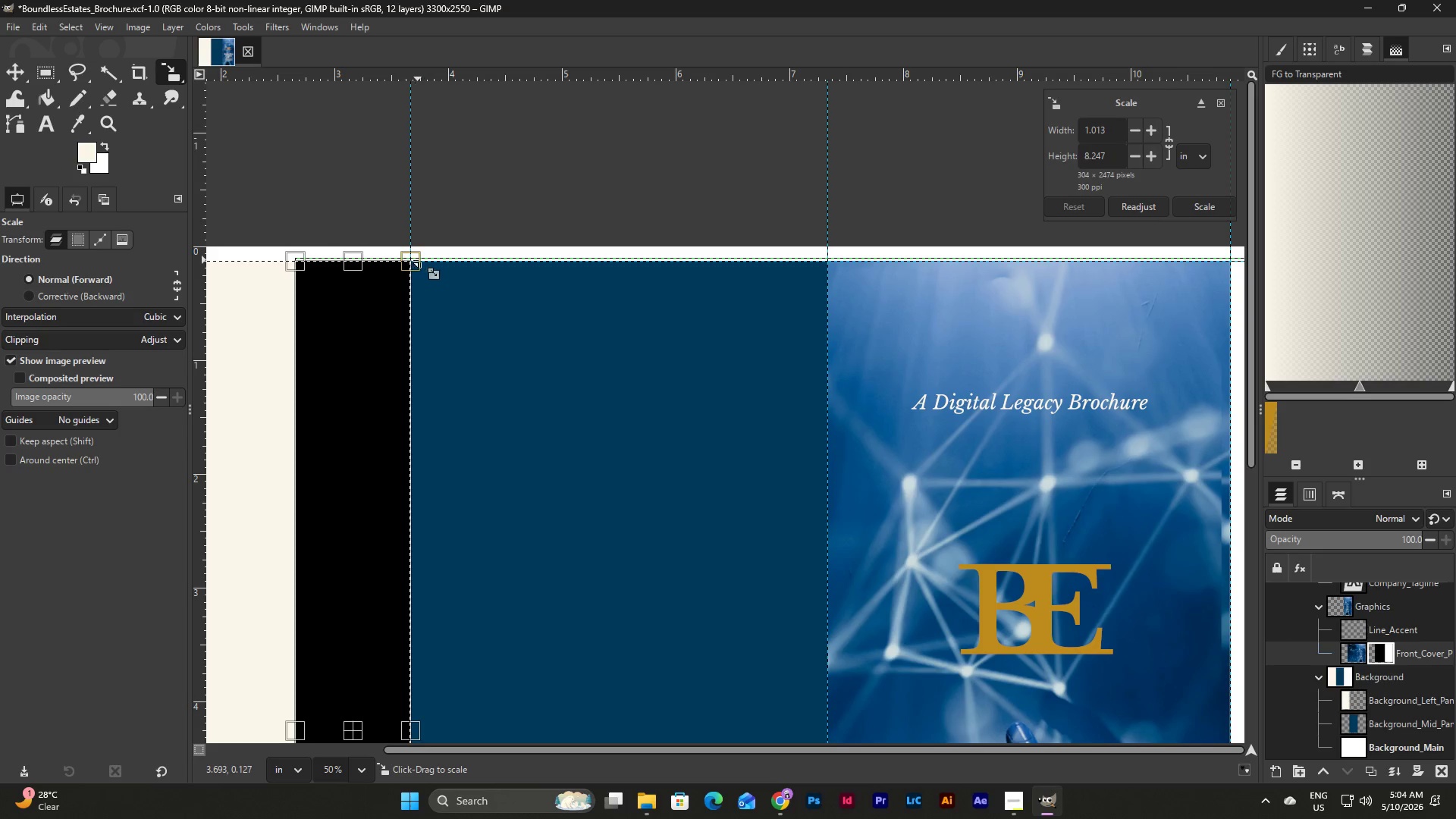 
scroll: coordinate [457, 315], scroll_direction: none, amount: 0.0
 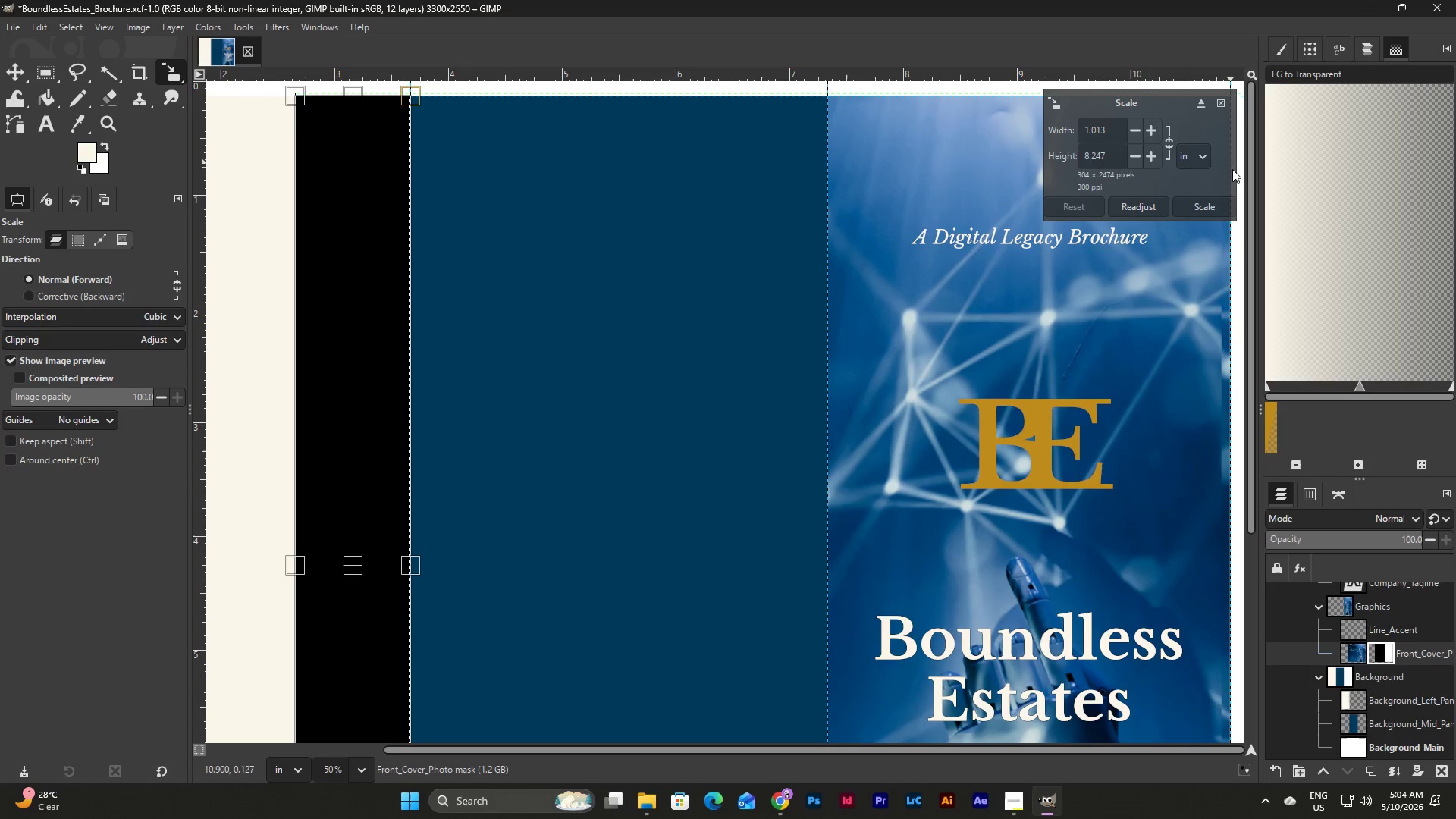 
left_click([1222, 100])
 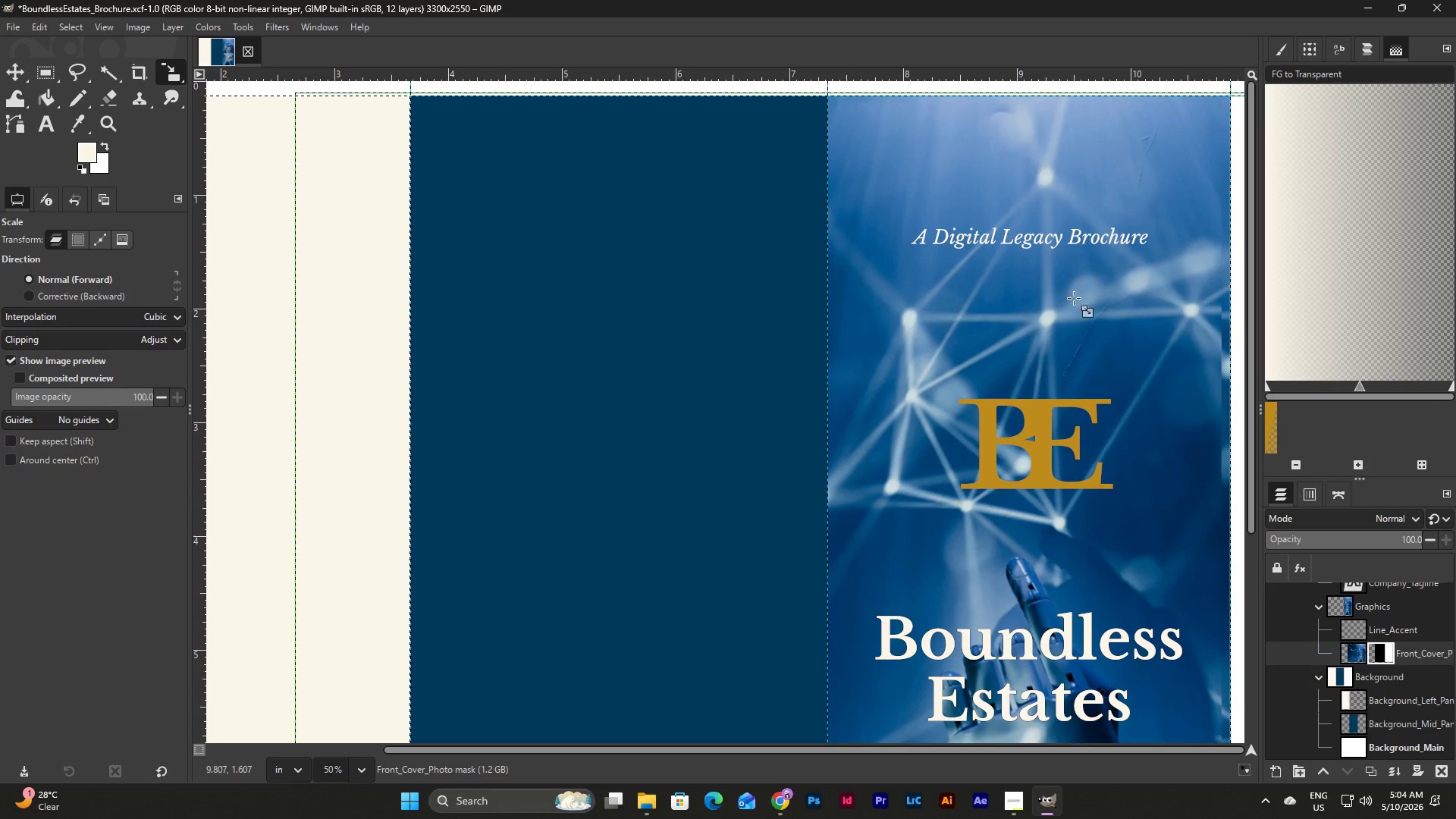 
scroll: coordinate [1042, 331], scroll_direction: up, amount: 3.0
 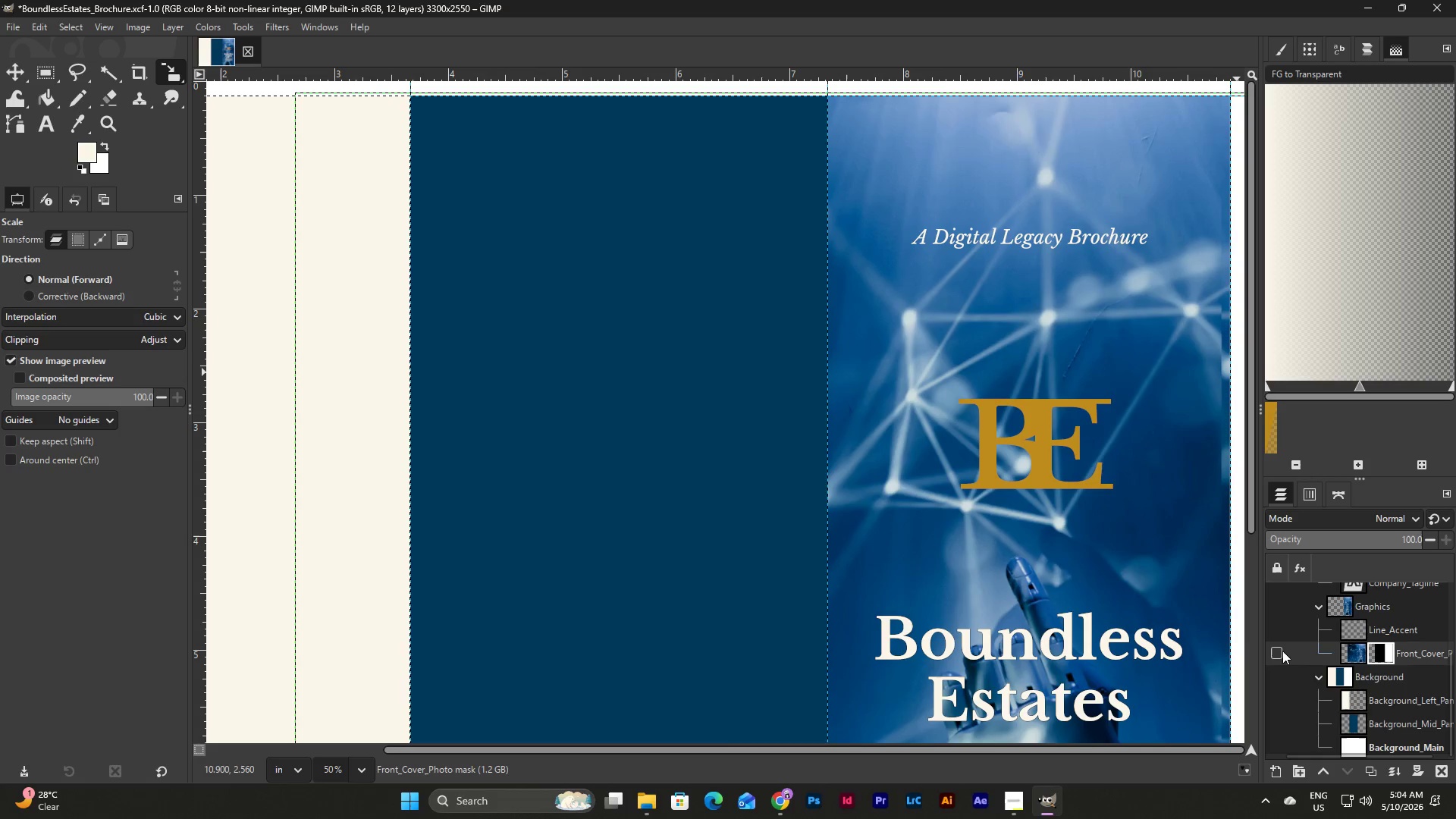 
left_click([1291, 651])
 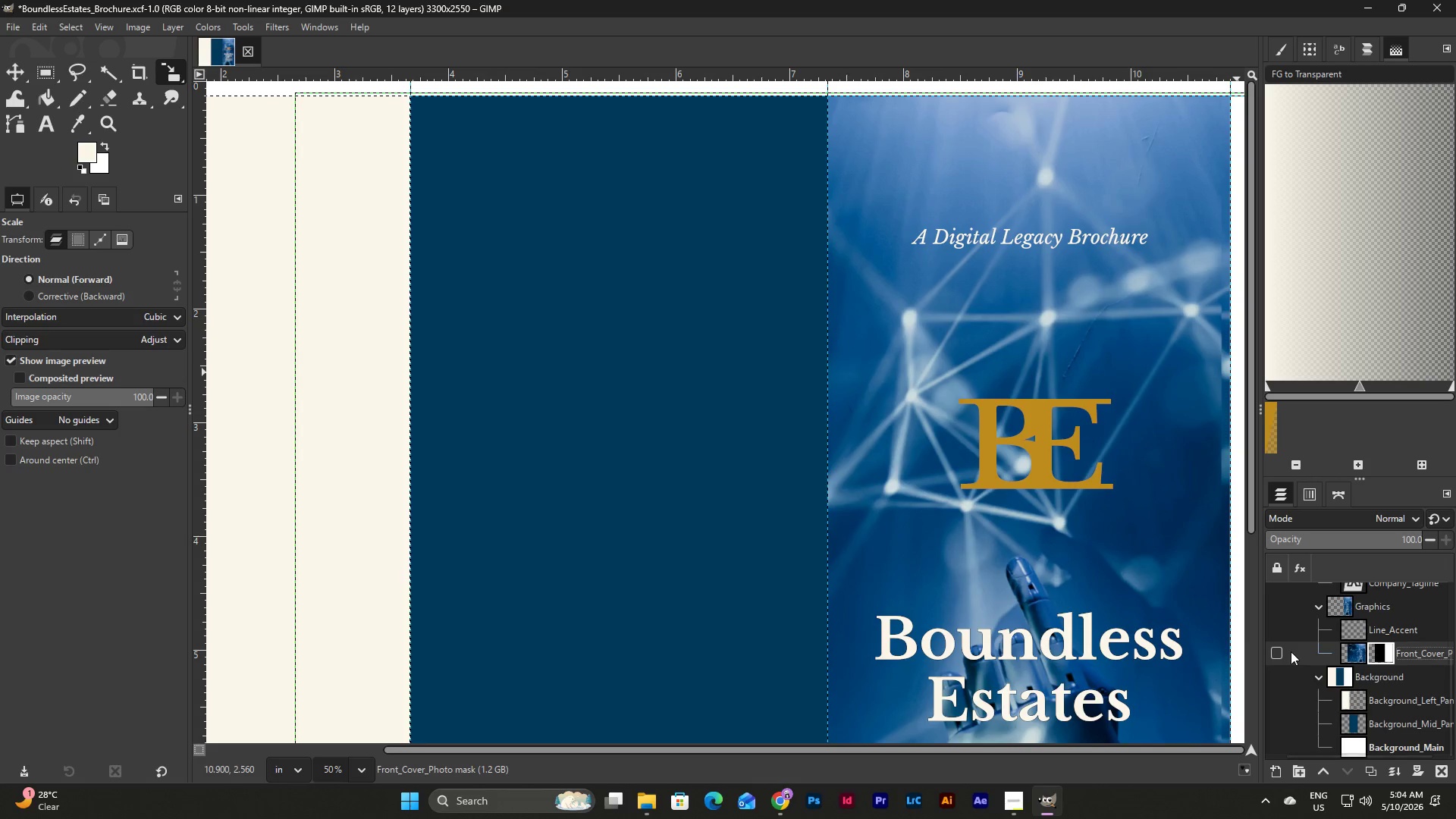 
left_click([1276, 651])
 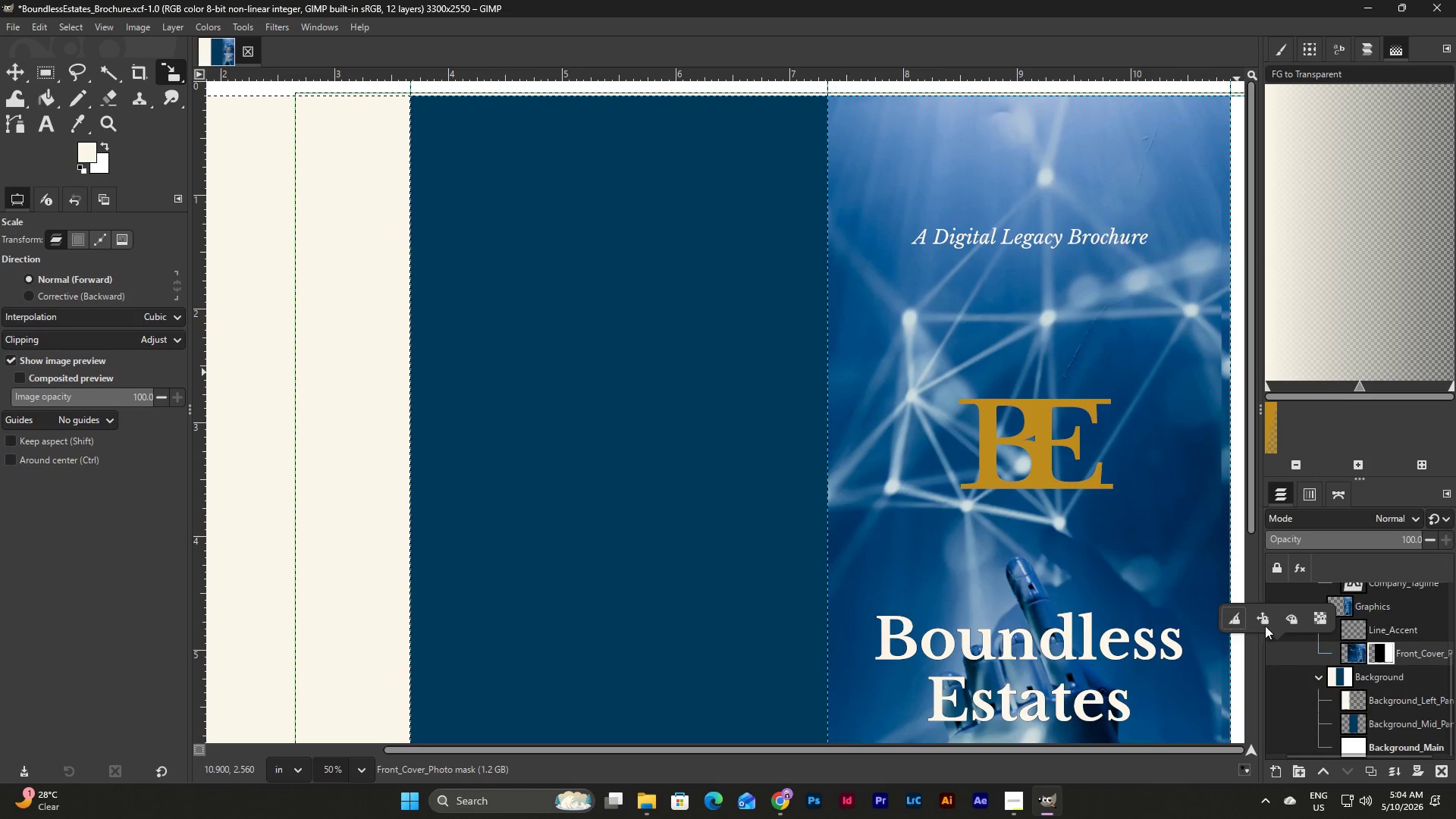 
left_click([1259, 623])
 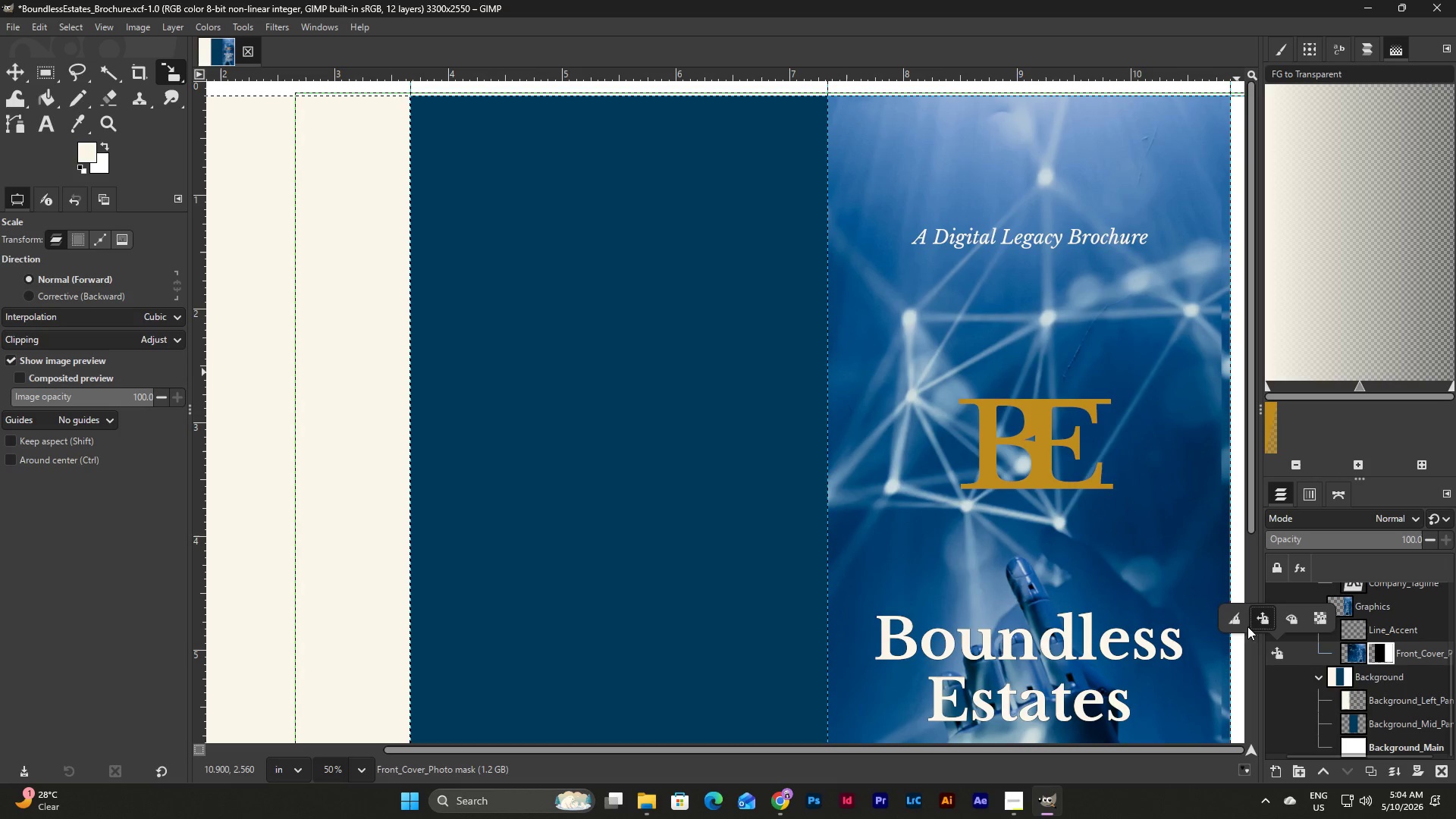 
left_click([1242, 624])
 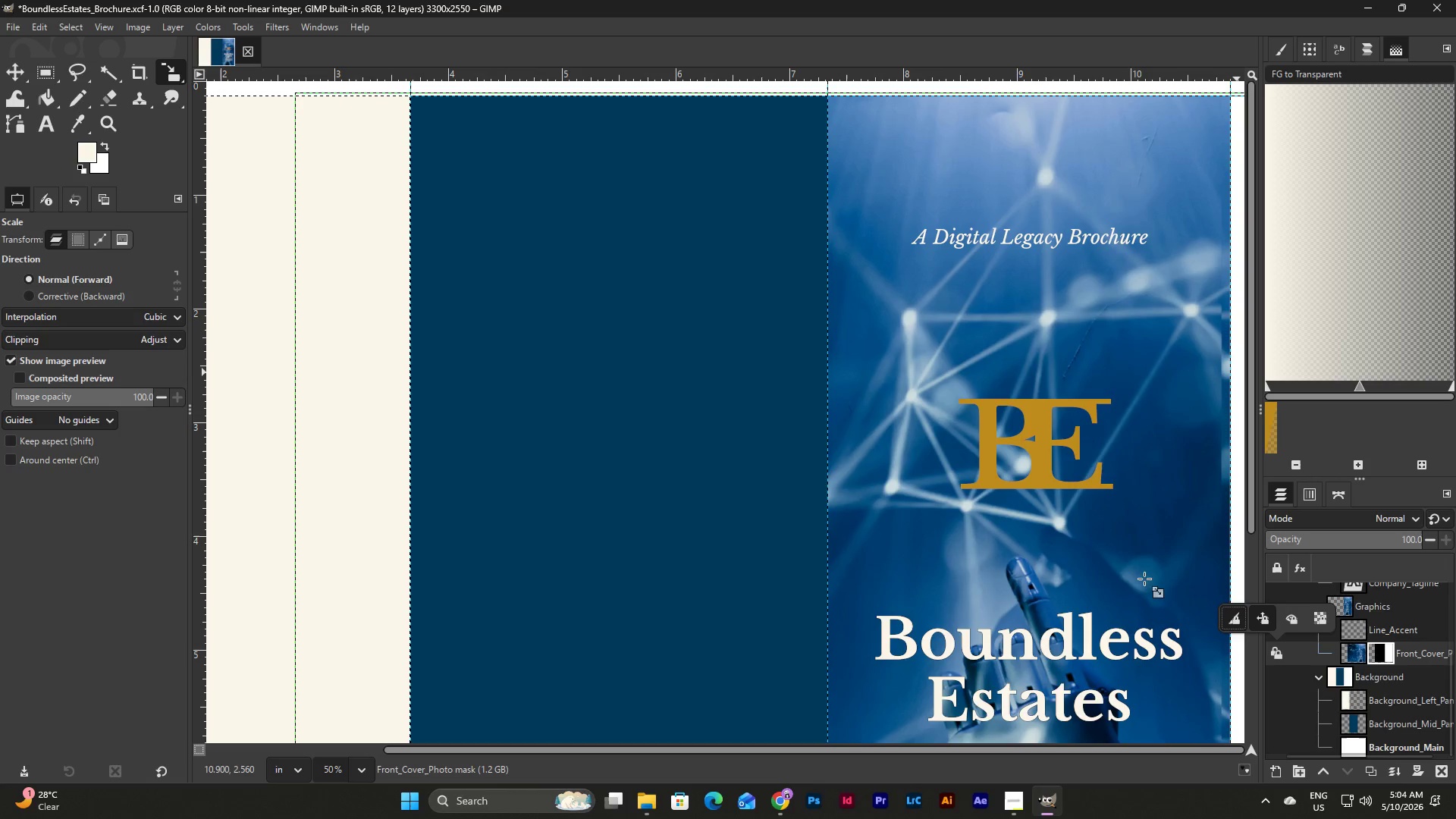 
scroll: coordinate [1122, 570], scroll_direction: up, amount: 5.0
 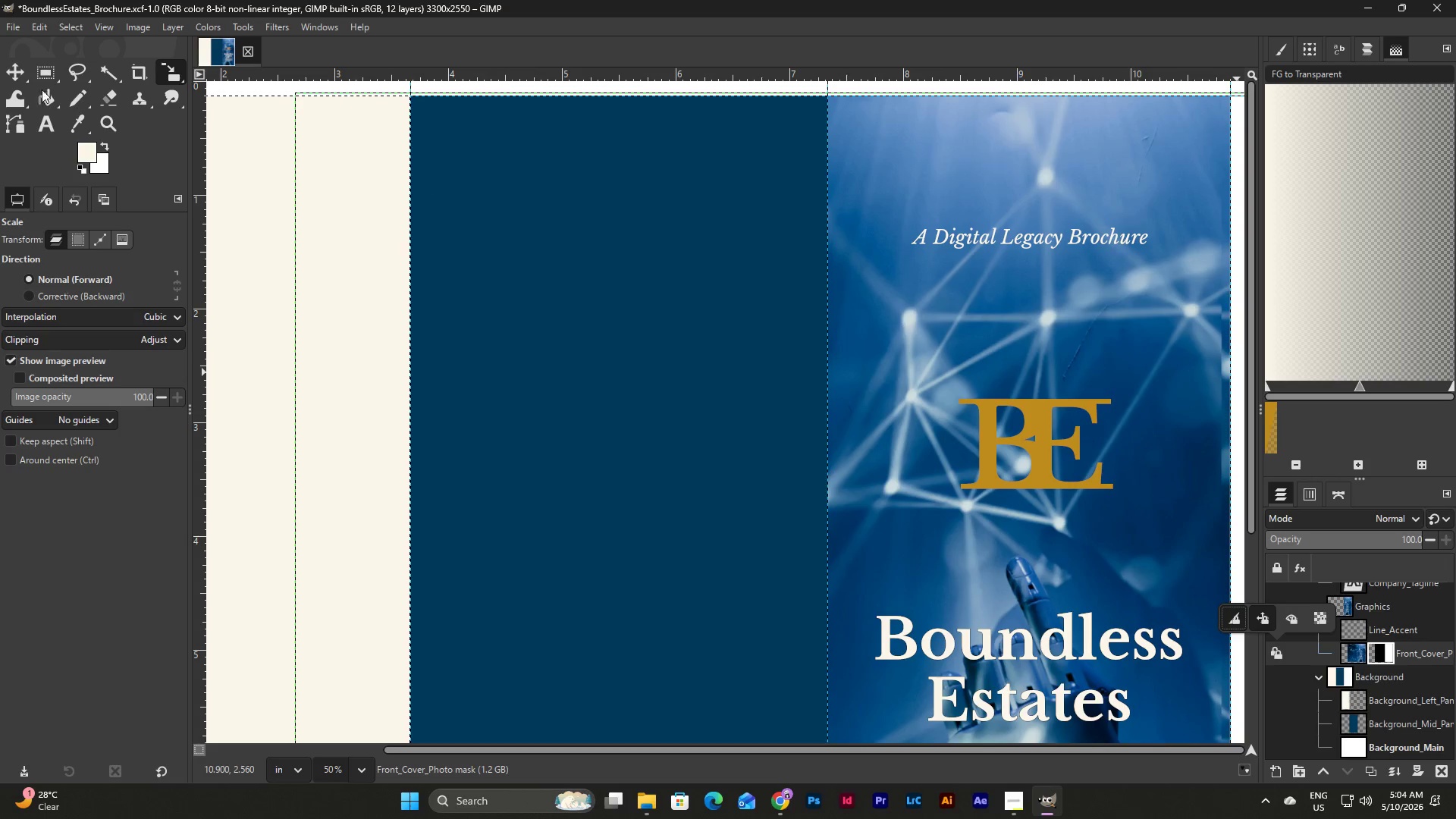 
left_click([27, 71])
 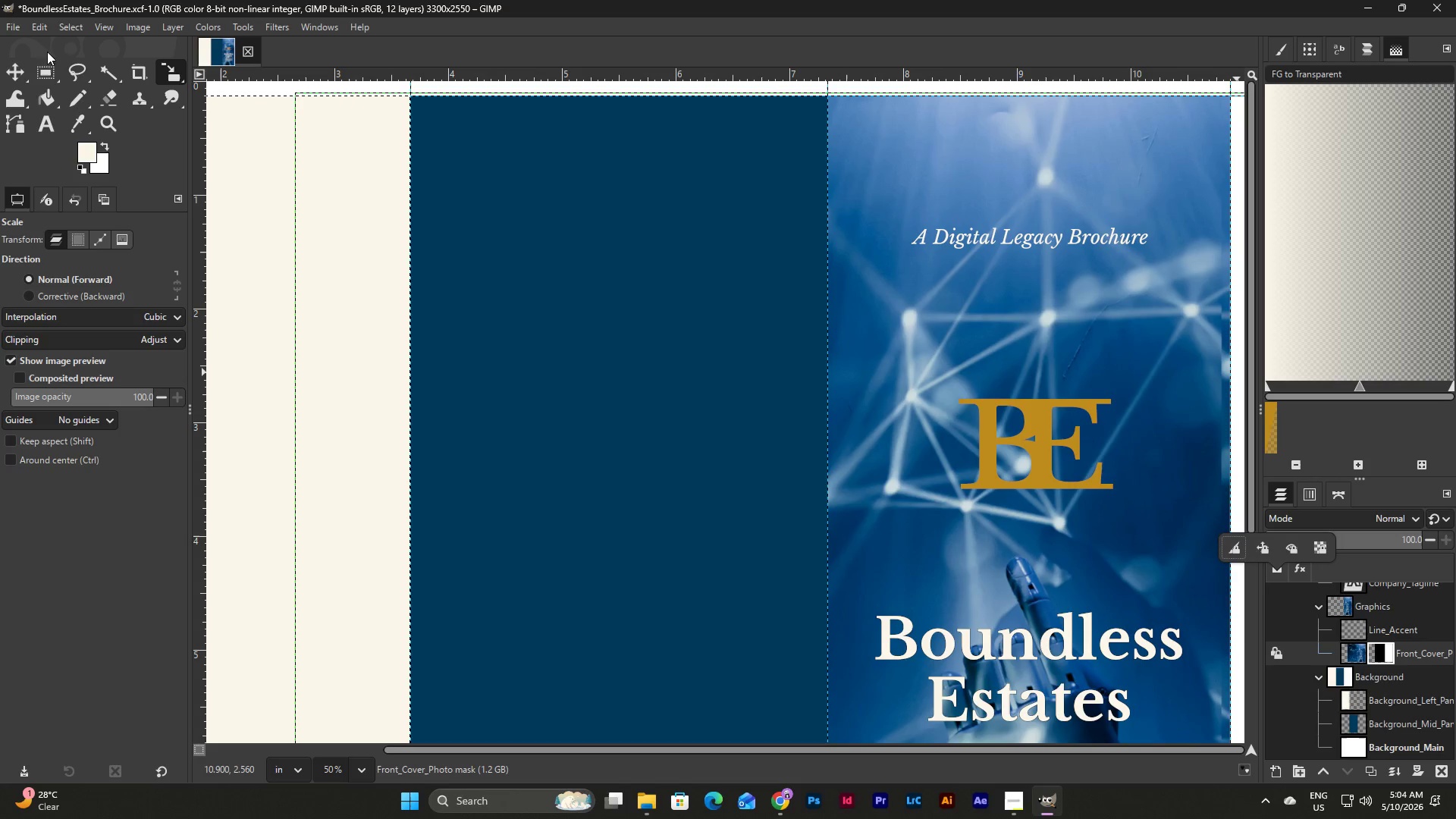 
left_click([3, 67])
 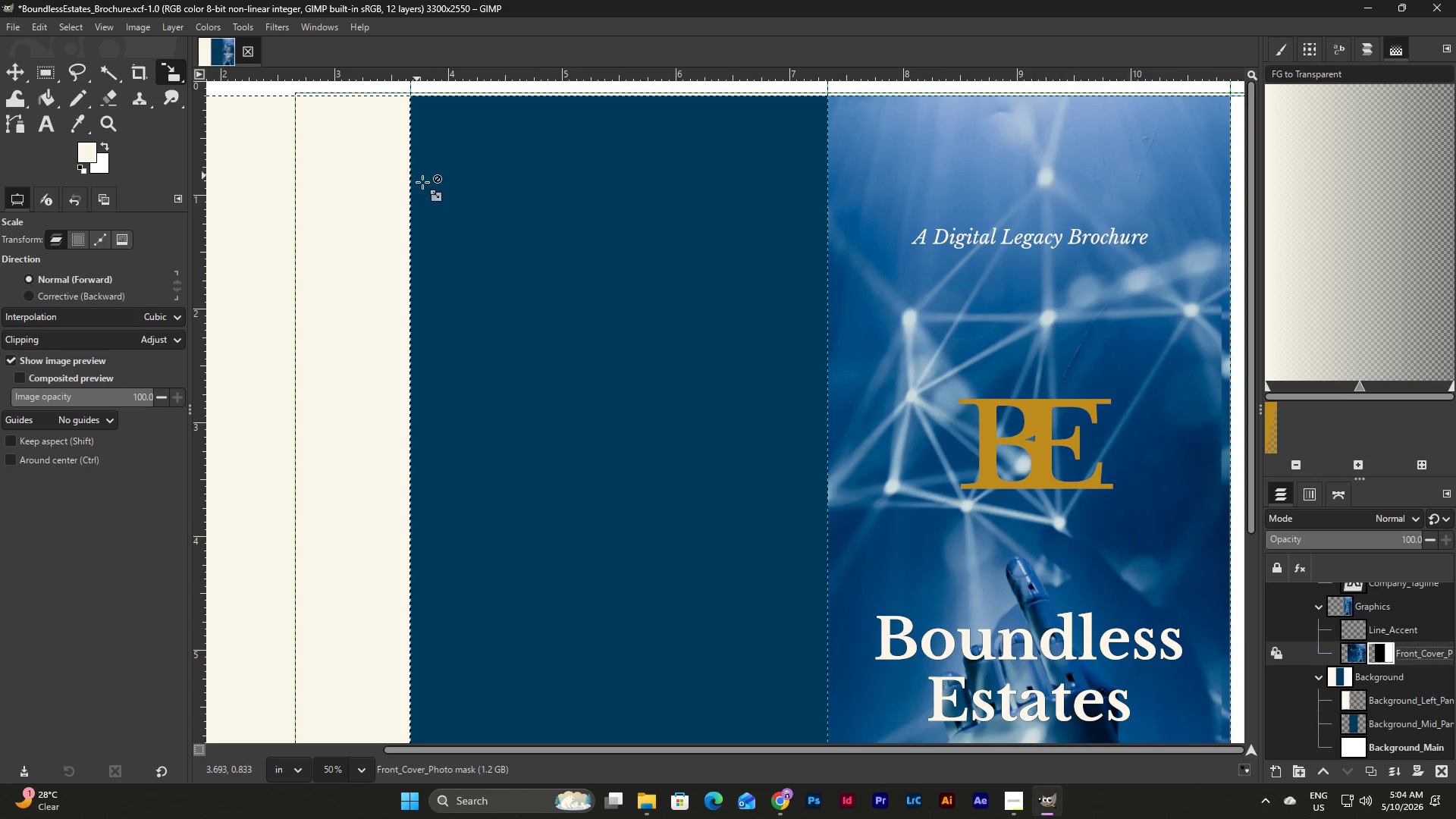 
left_click([551, 232])
 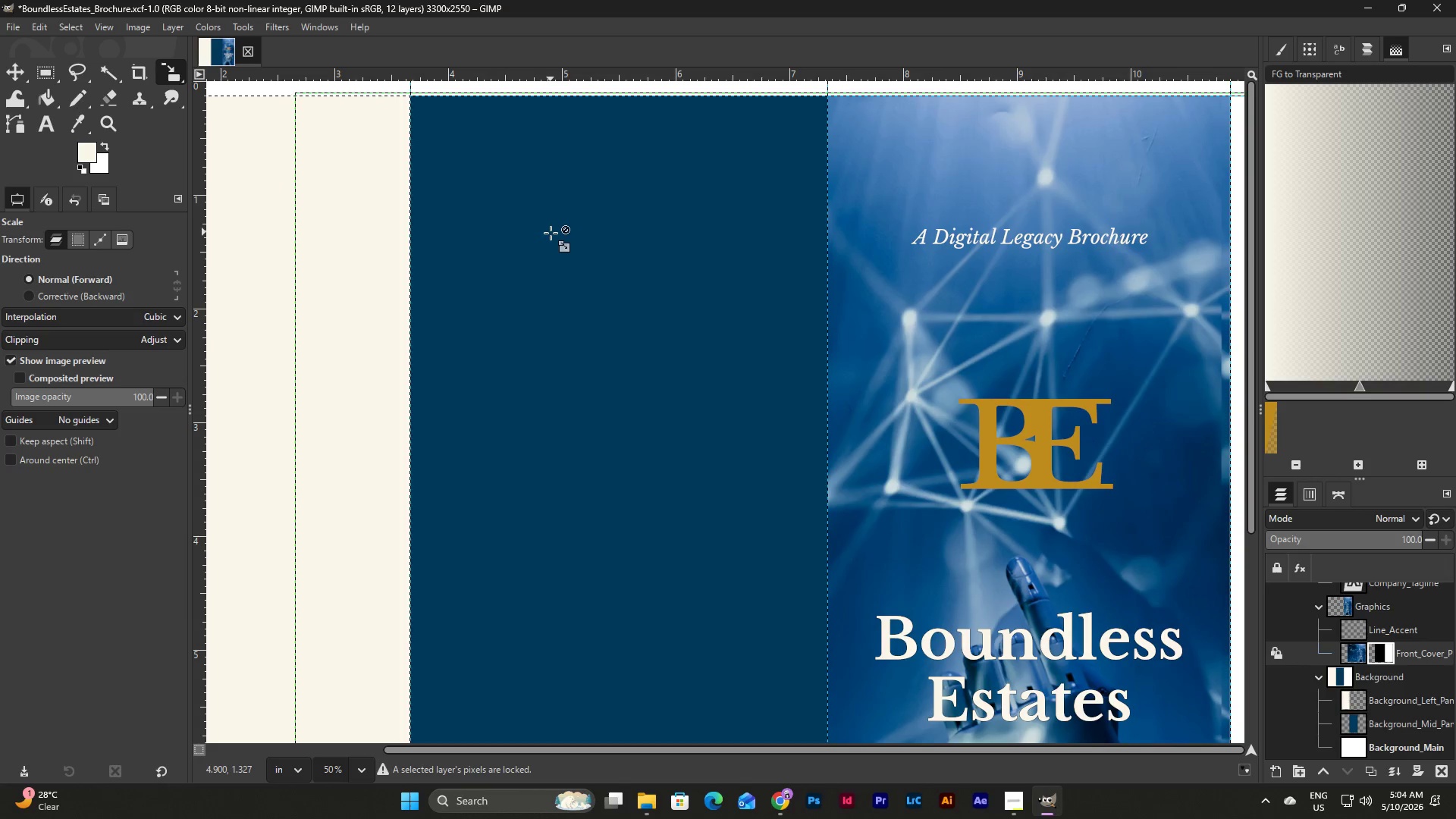 
scroll: coordinate [717, 286], scroll_direction: up, amount: 4.0
 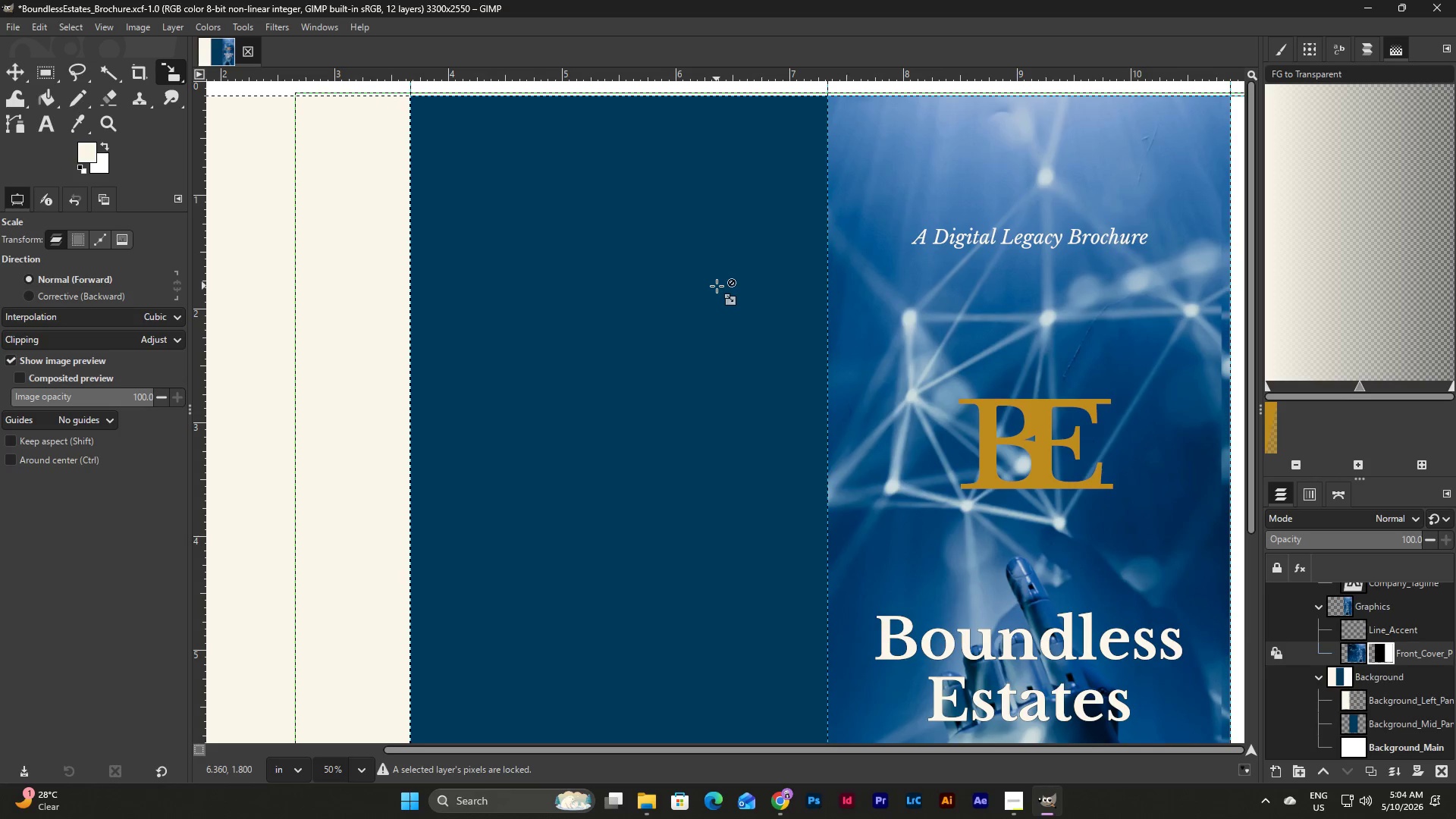 
scroll: coordinate [717, 286], scroll_direction: down, amount: 11.0
 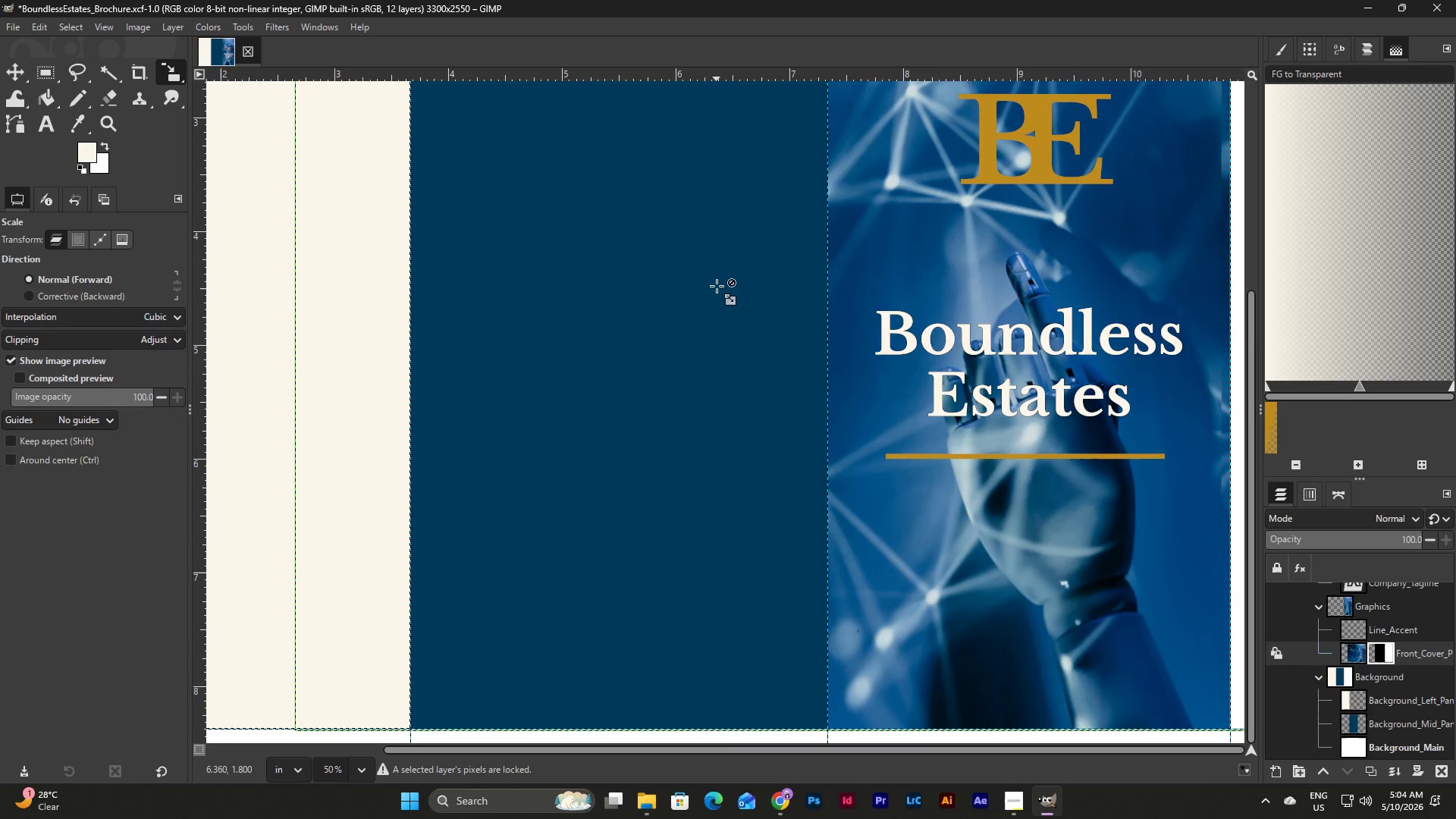 
scroll: coordinate [717, 286], scroll_direction: up, amount: 3.0
 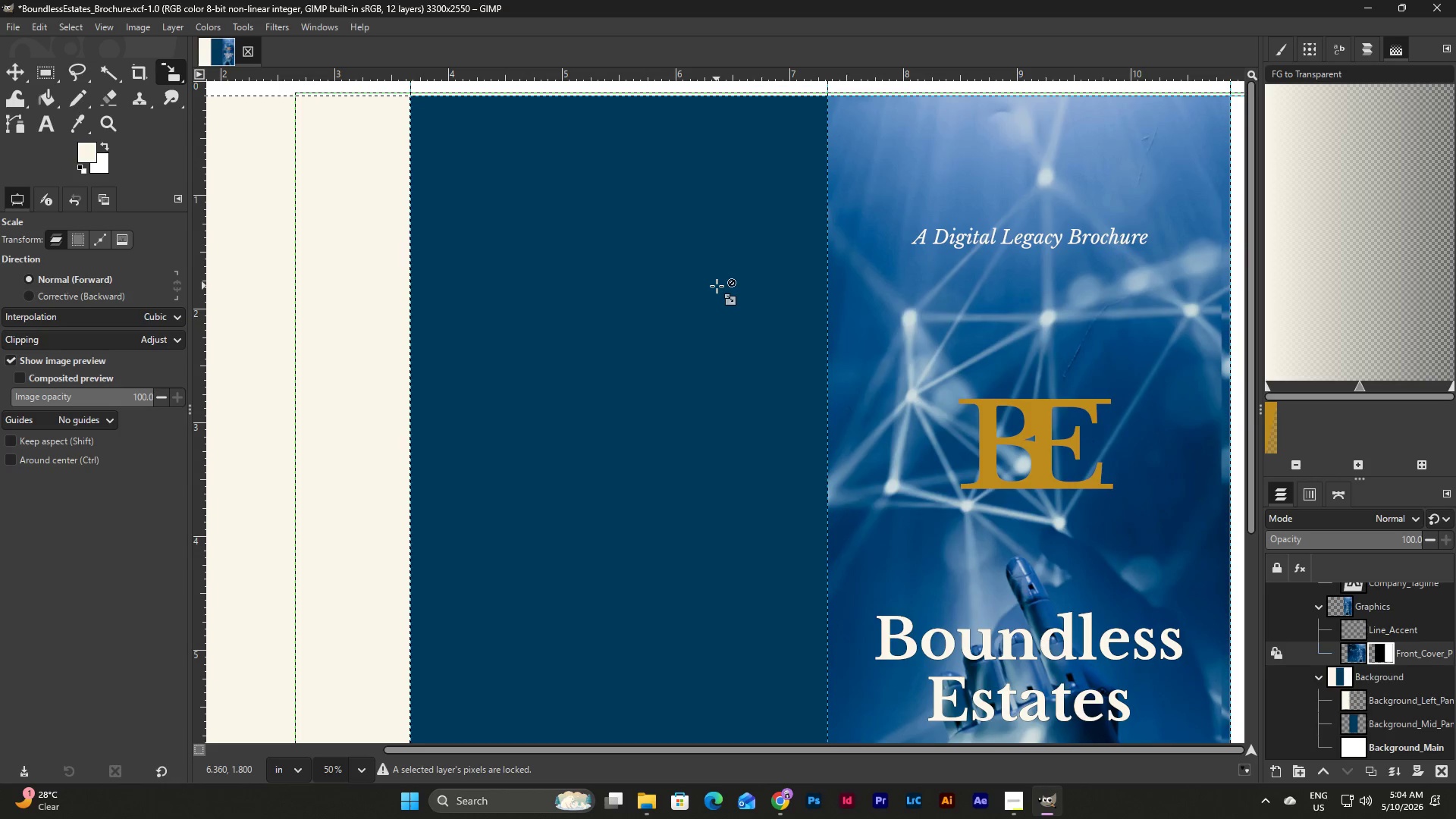 
scroll: coordinate [717, 286], scroll_direction: down, amount: 10.0
 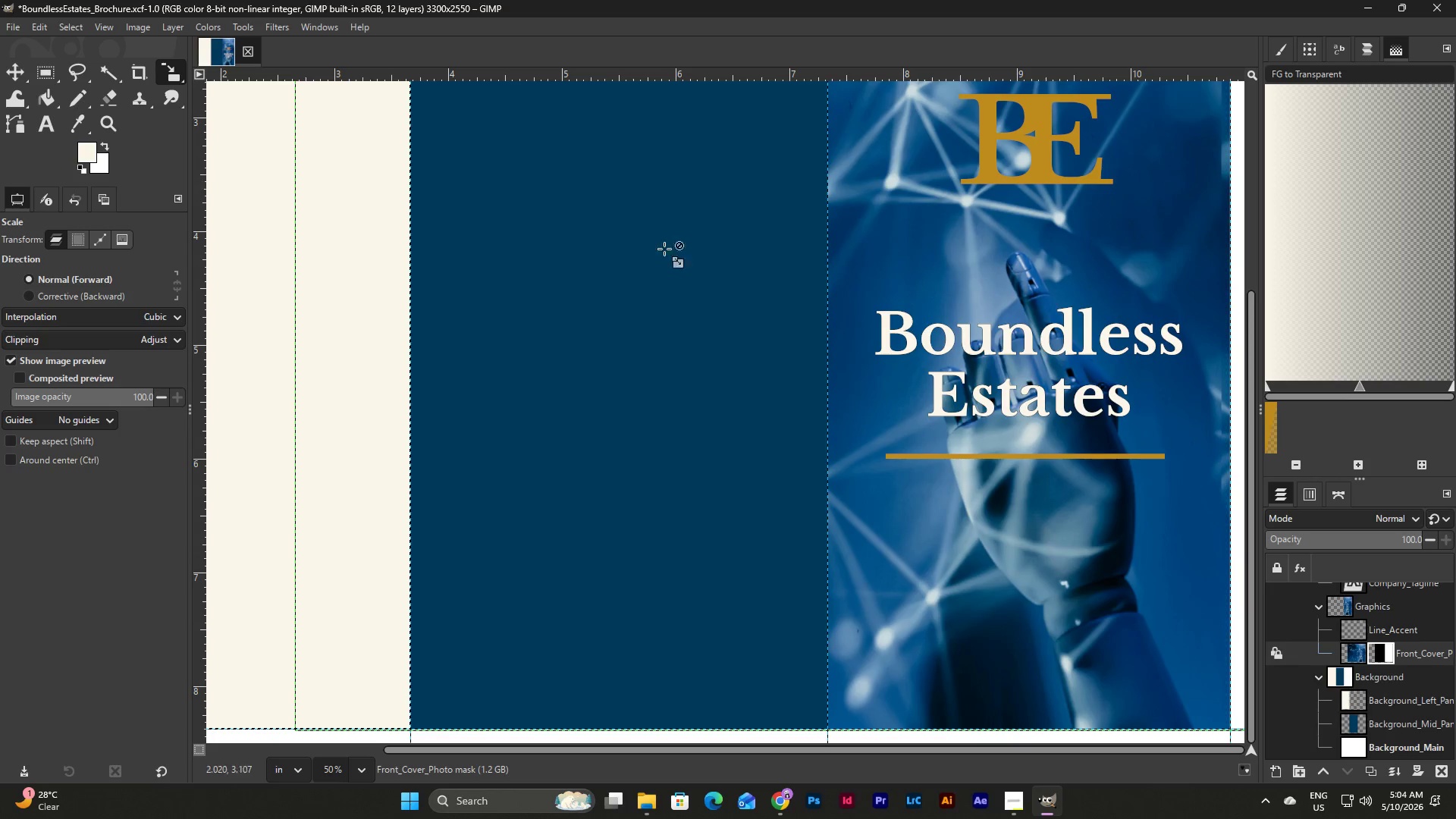 
scroll: coordinate [1385, 649], scroll_direction: up, amount: 4.0
 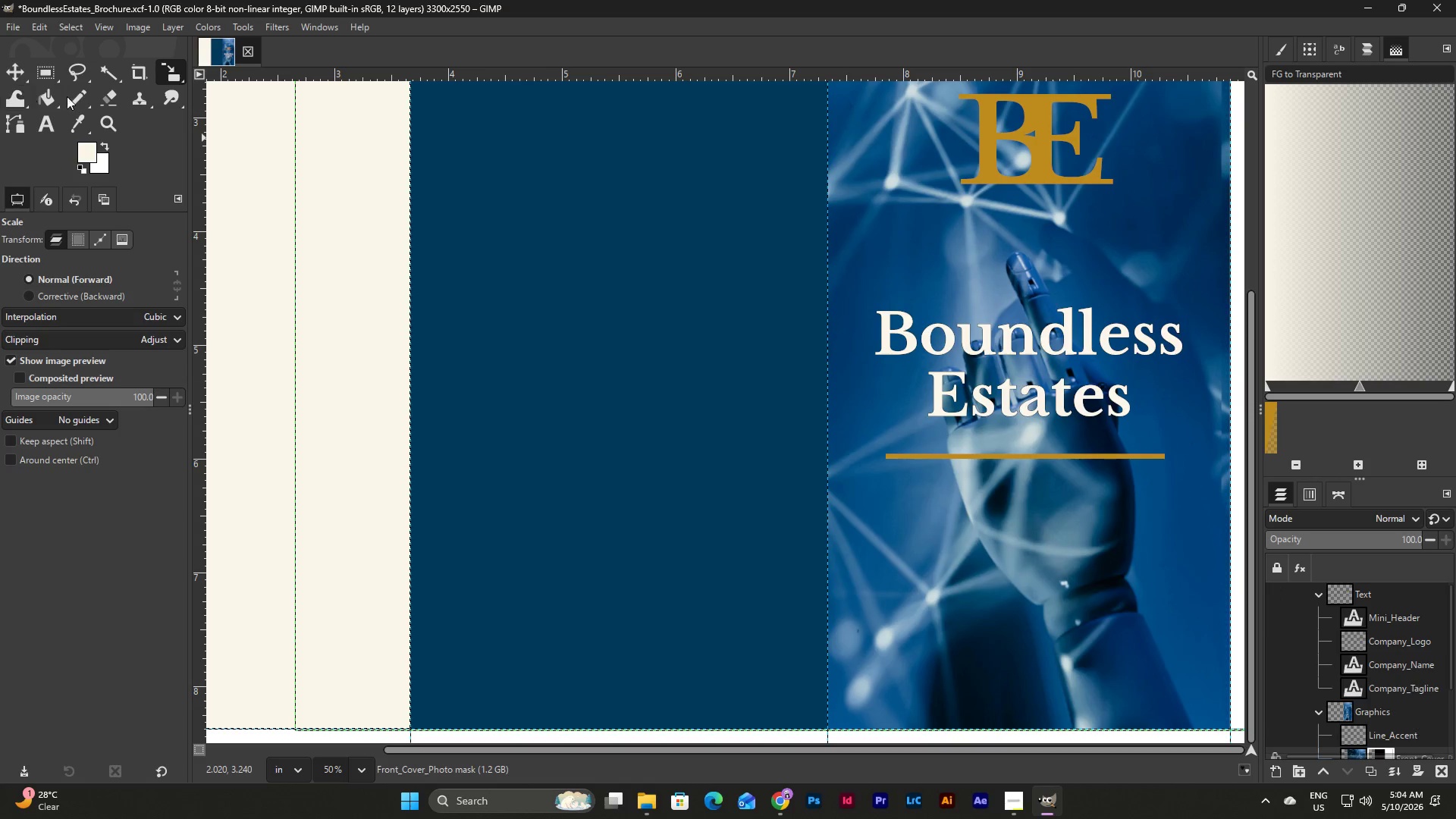 
left_click([47, 123])
 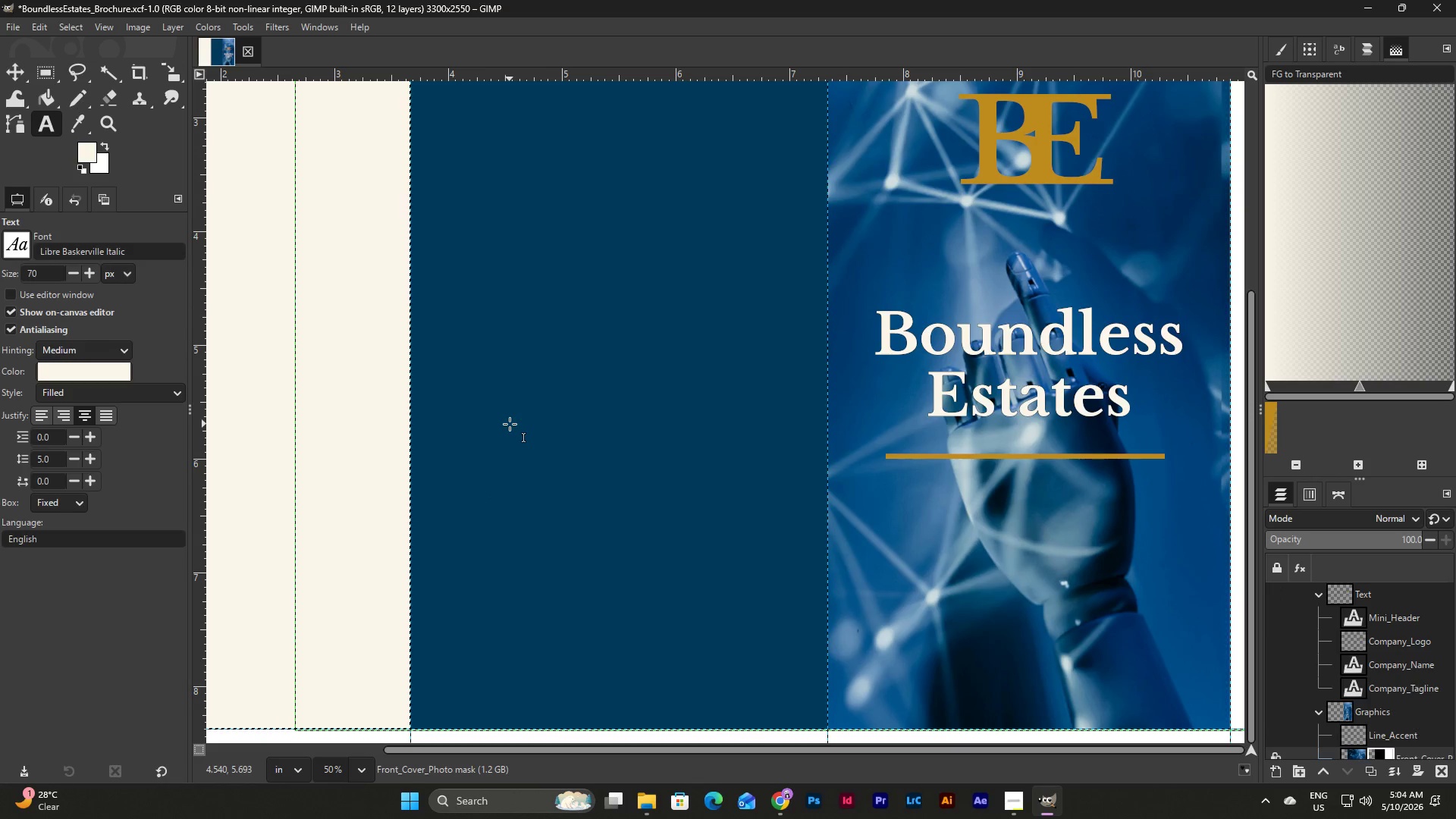 
left_click_drag(start_coordinate=[497, 415], to_coordinate=[780, 466])
 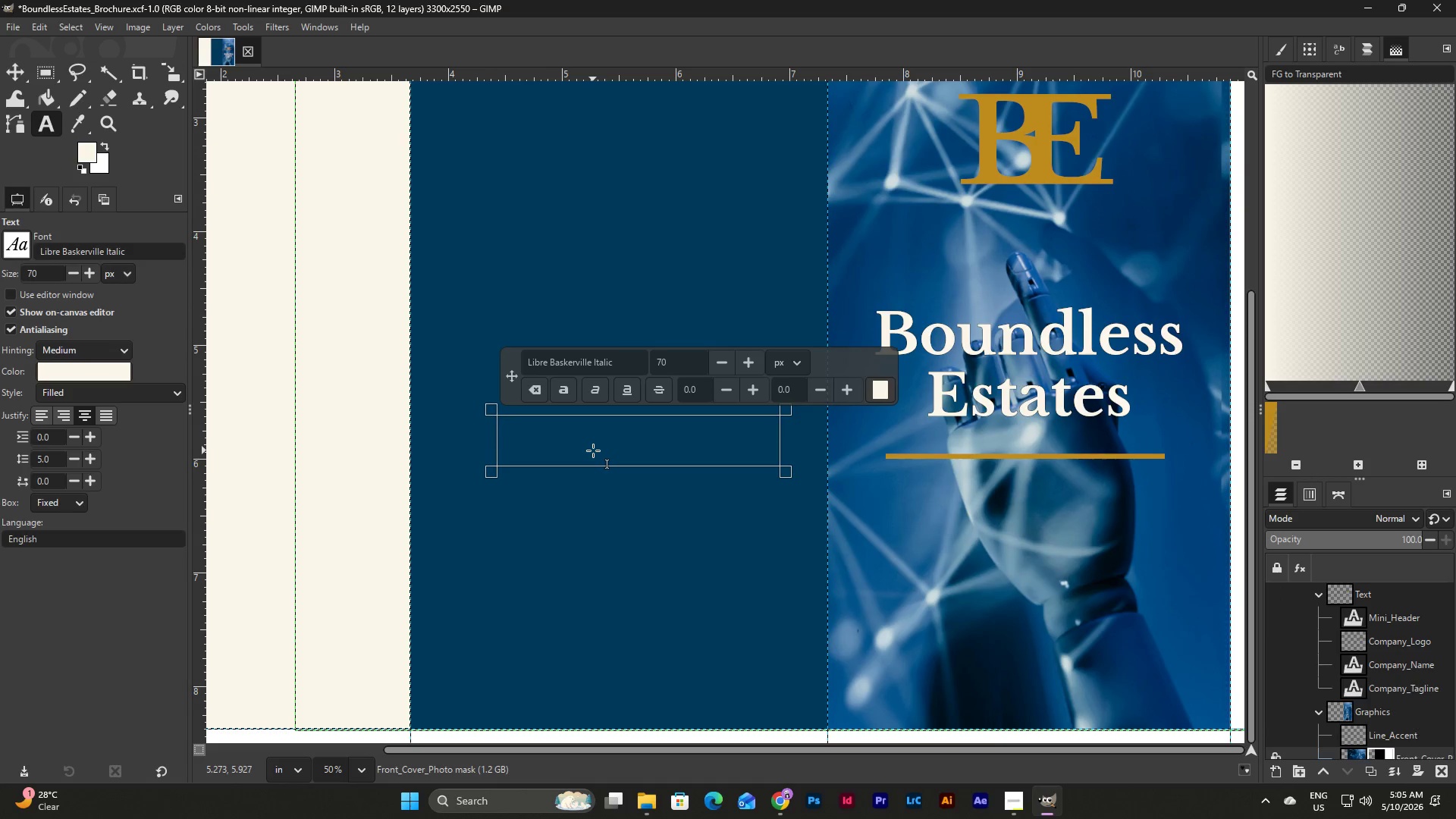 
left_click([626, 358])
 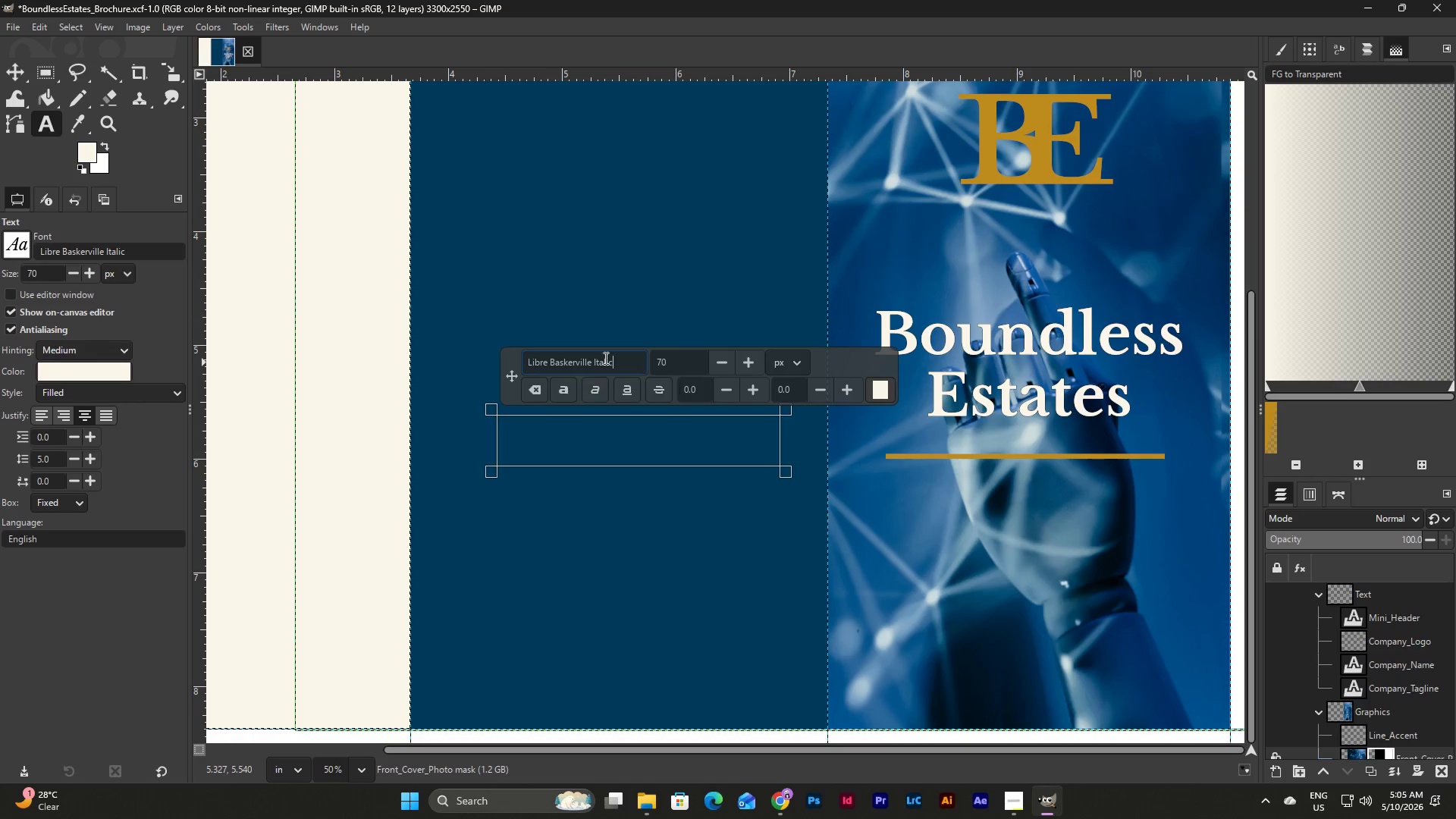 
double_click([145, 256])
 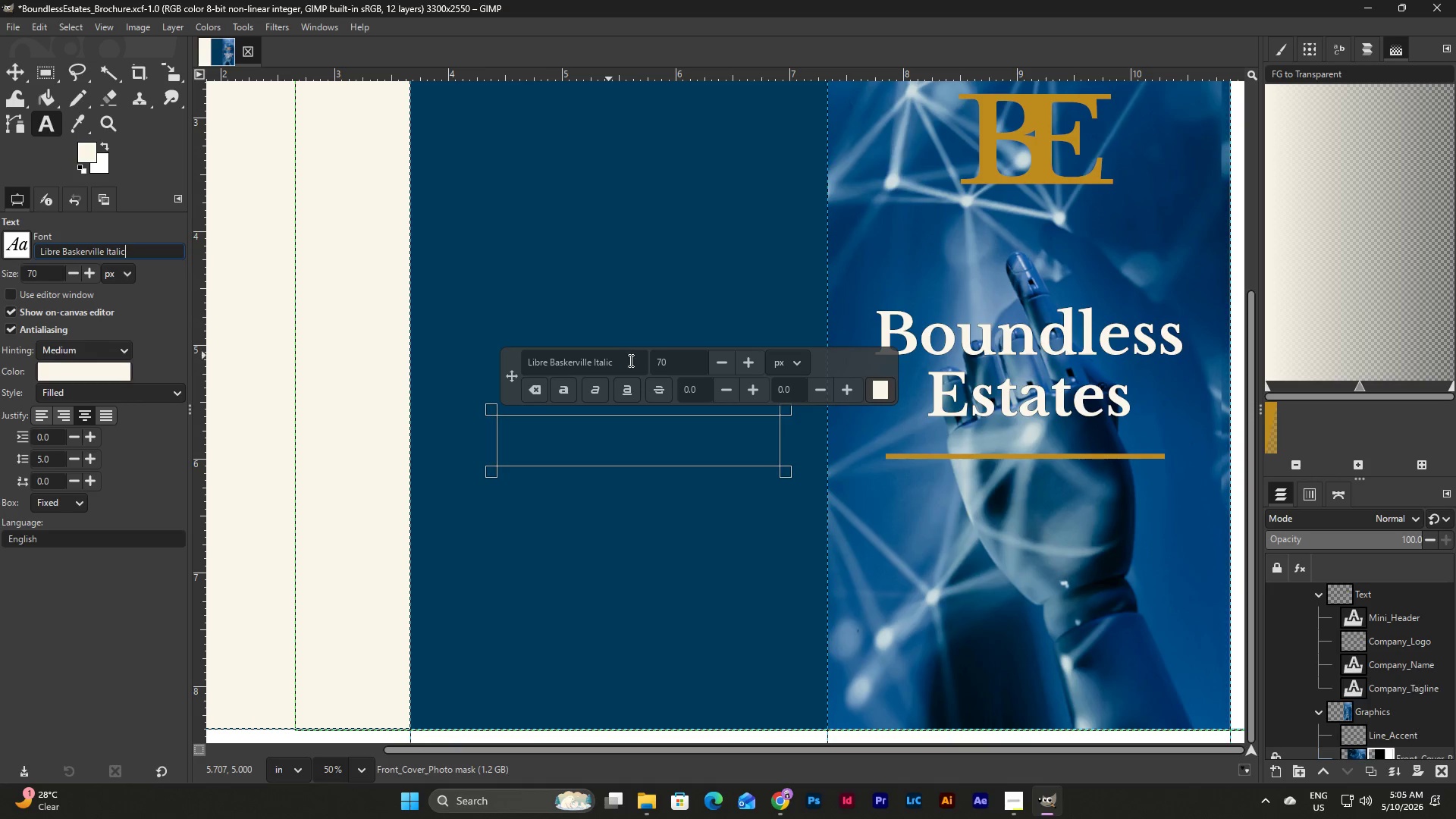 
left_click_drag(start_coordinate=[624, 365], to_coordinate=[591, 365])
 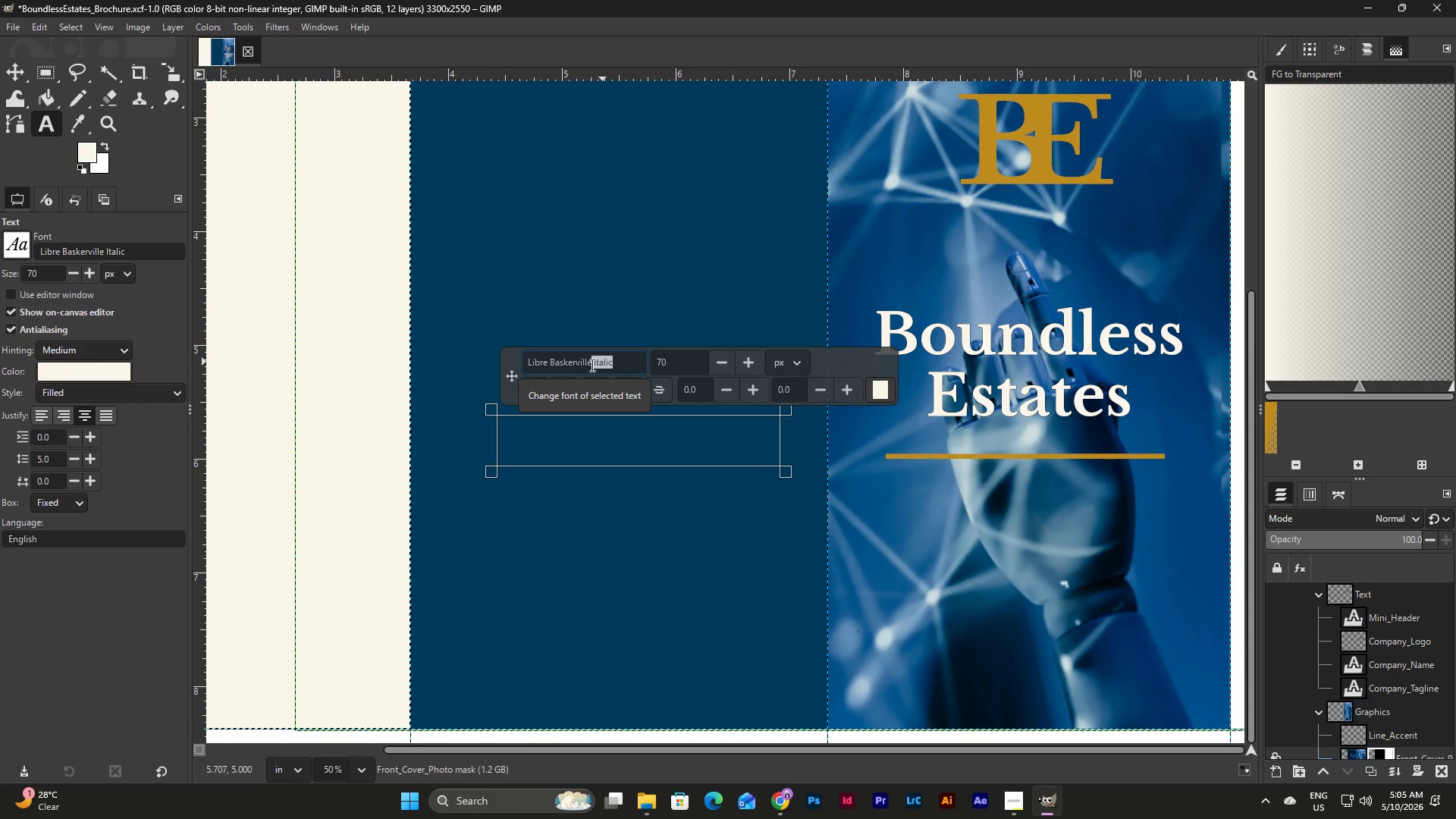 
key(Backspace)
 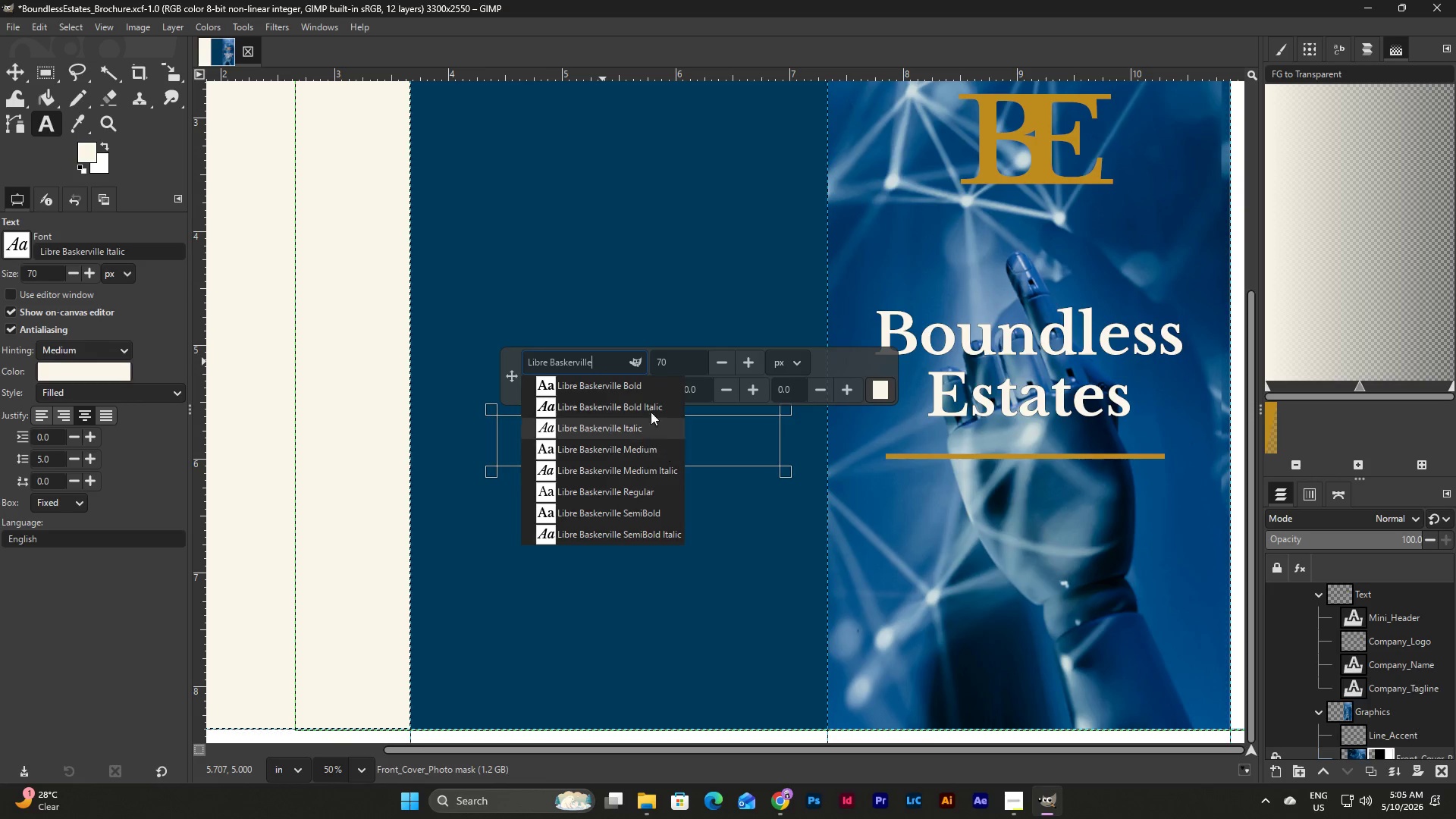 
left_click([644, 494])
 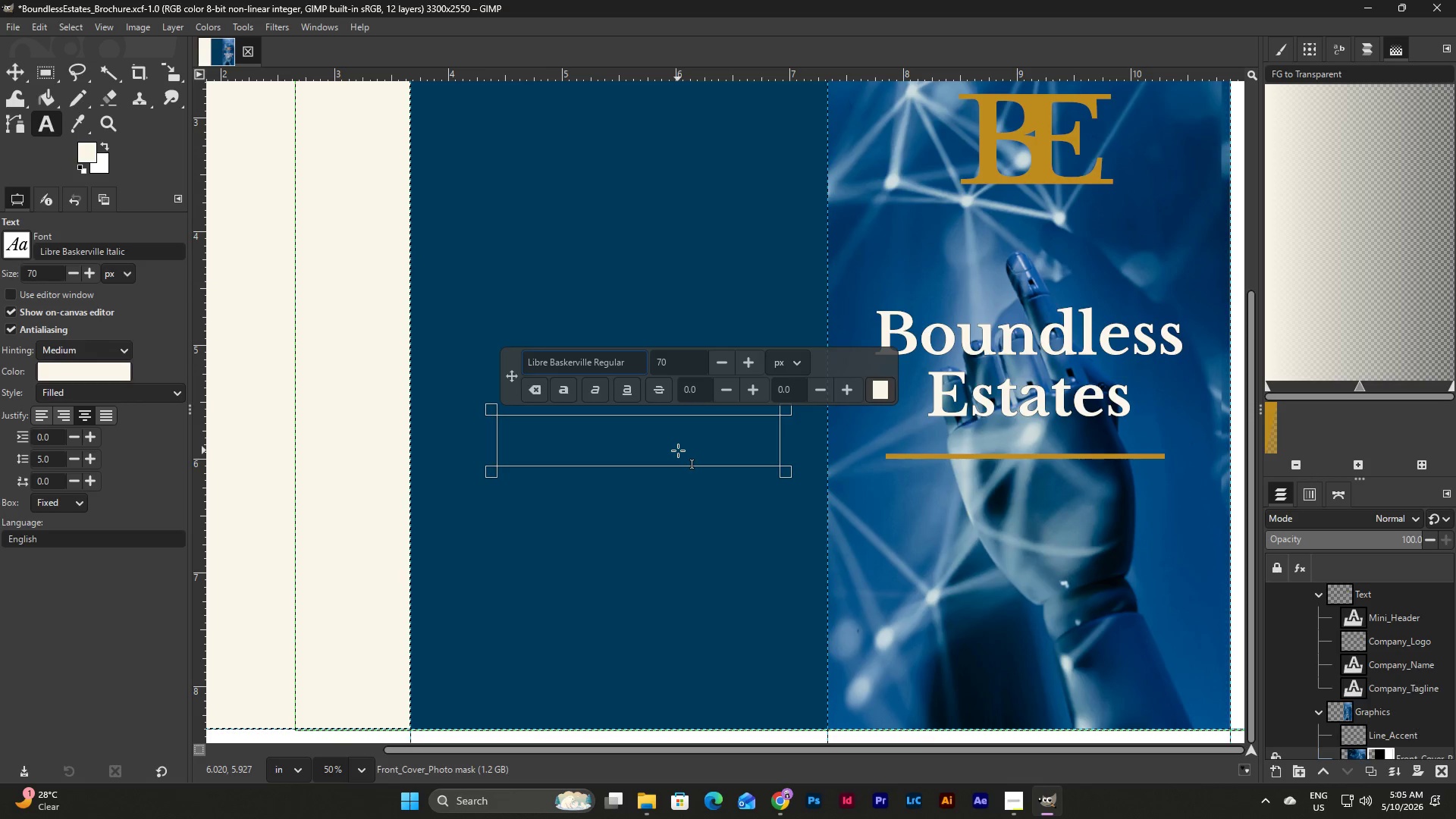 
double_click([678, 450])
 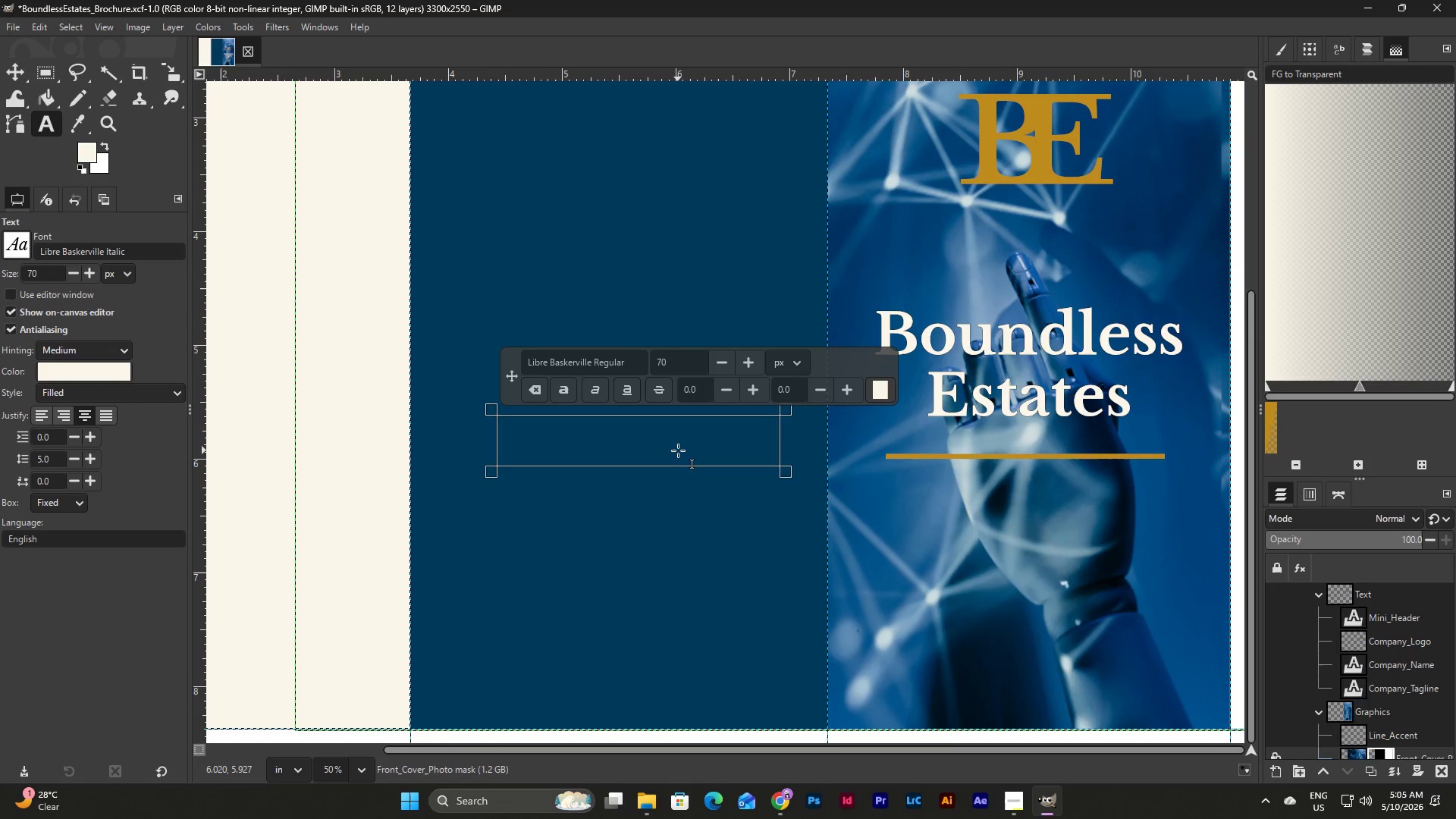 
type(www. )
key(Backspace)
key(Backspace)
type(.)
 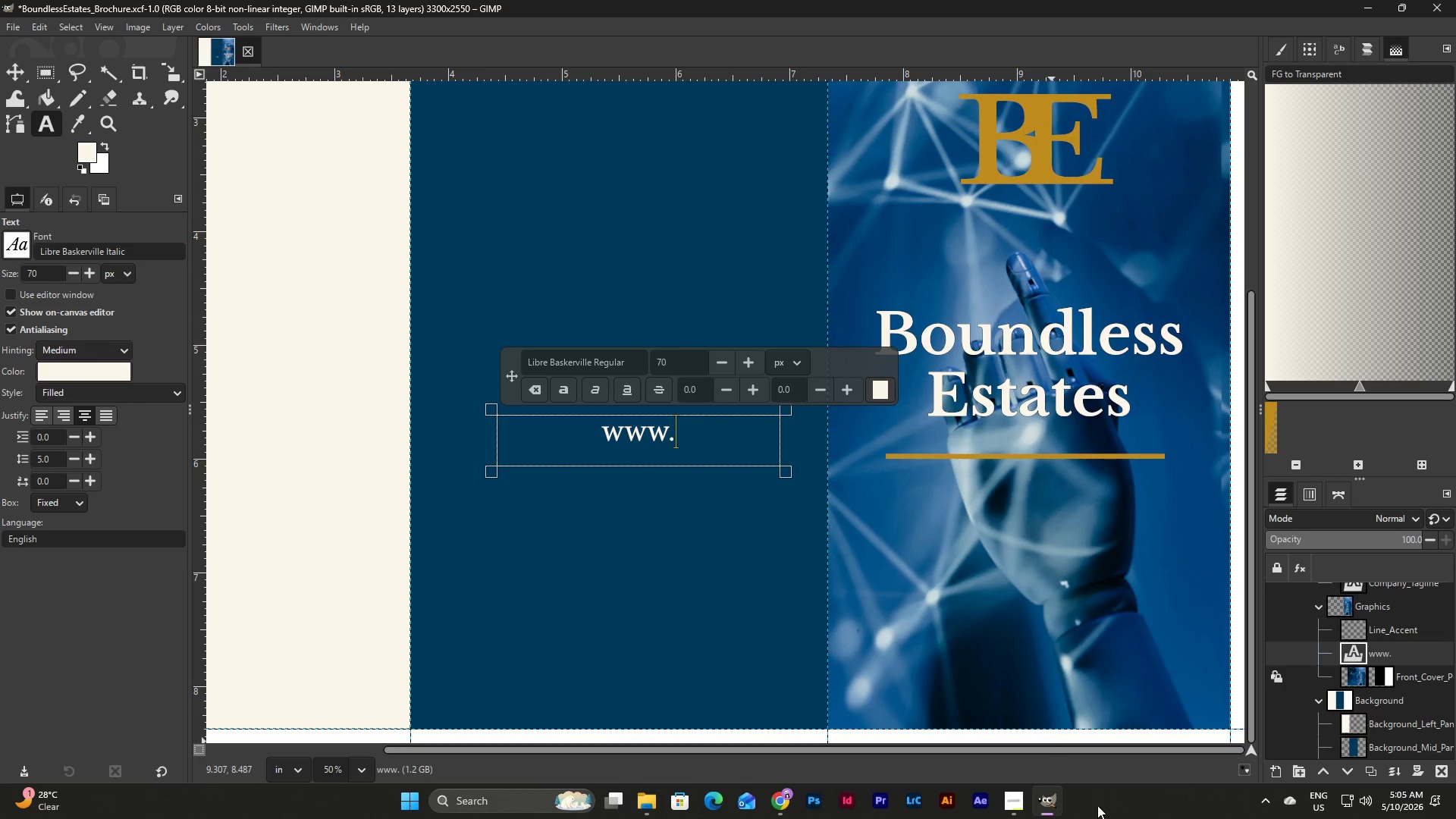 
left_click([1043, 797])